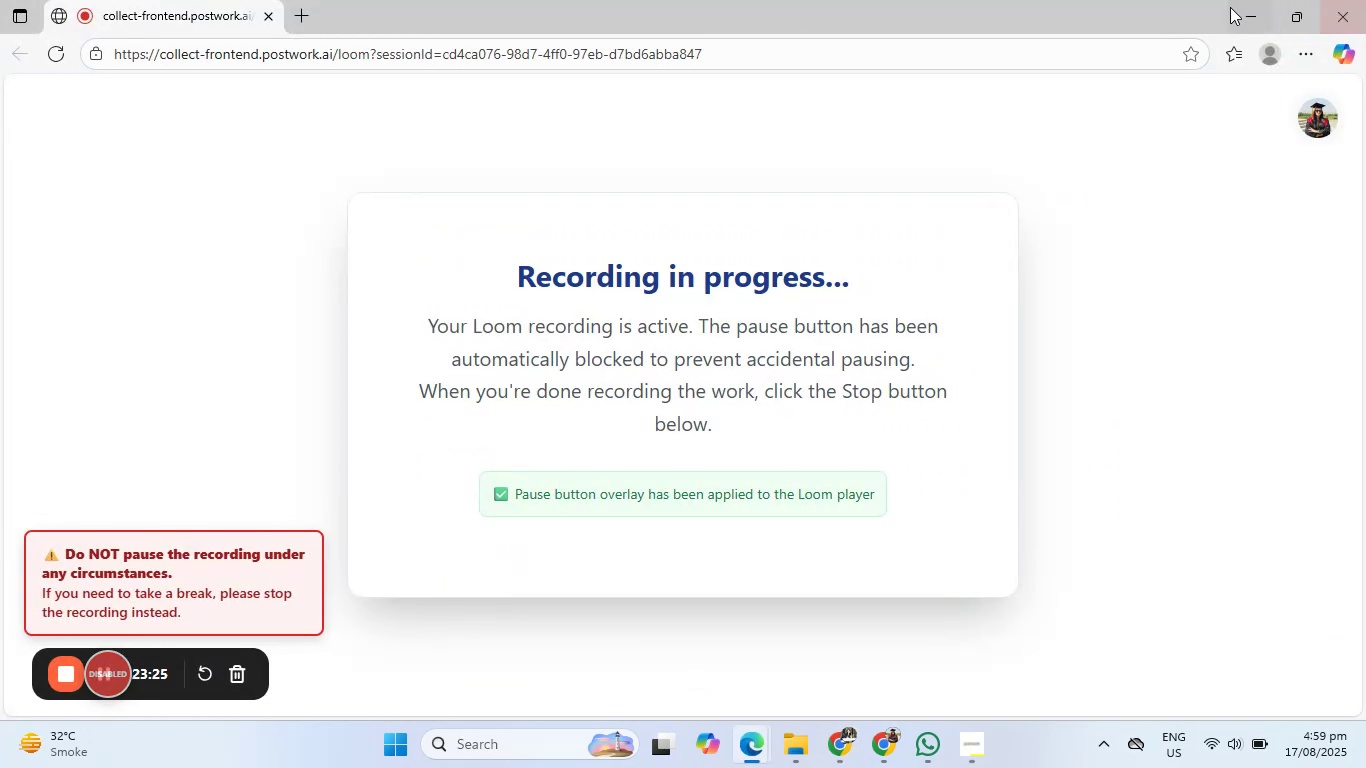 
double_click([1241, 0])
 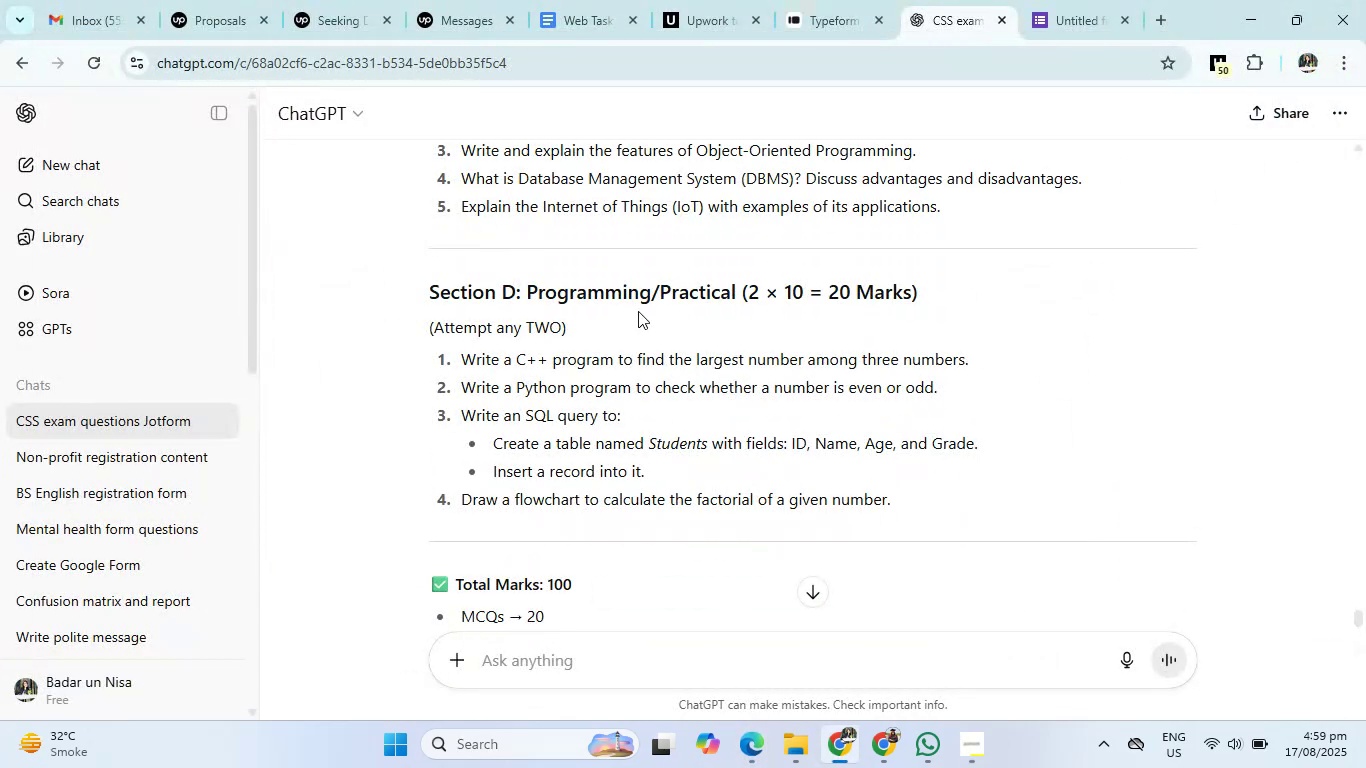 
scroll: coordinate [638, 311], scroll_direction: up, amount: 2.0
 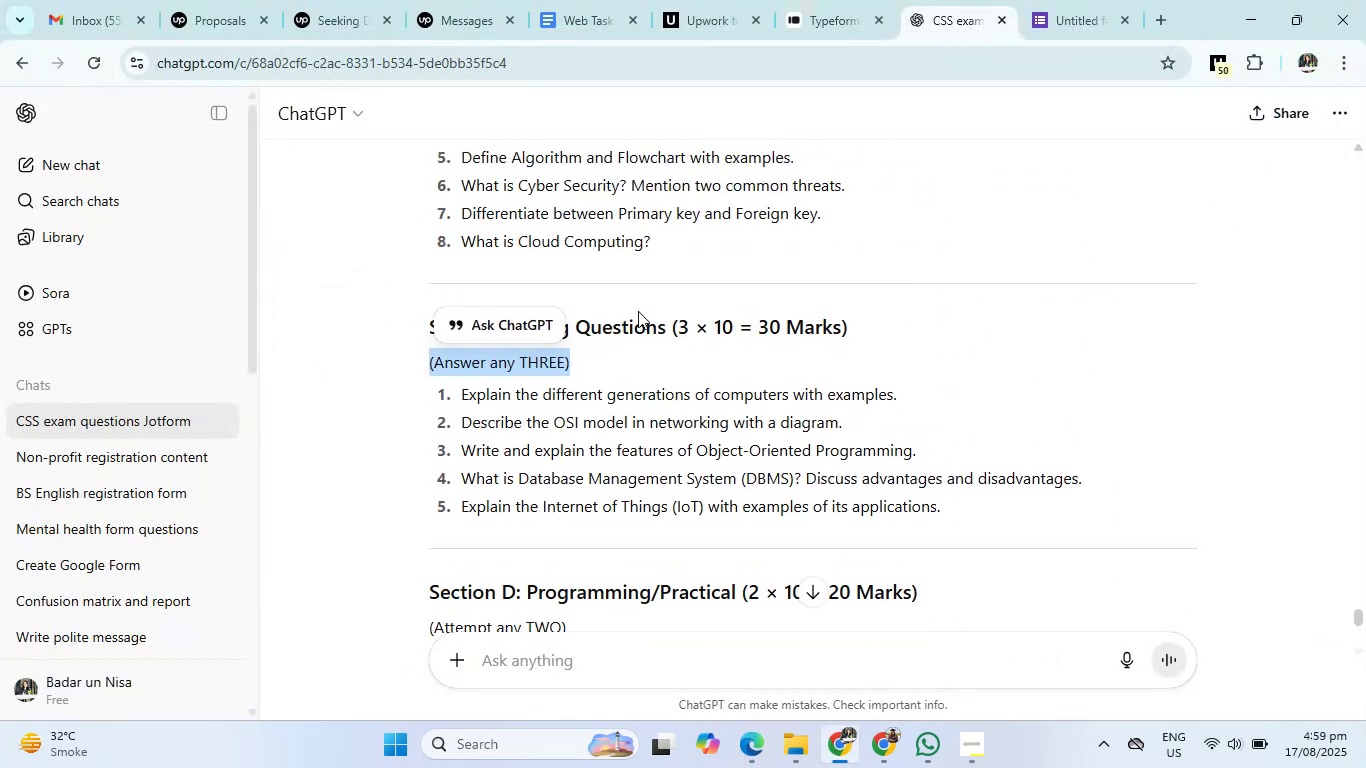 
scroll: coordinate [697, 347], scroll_direction: none, amount: 0.0
 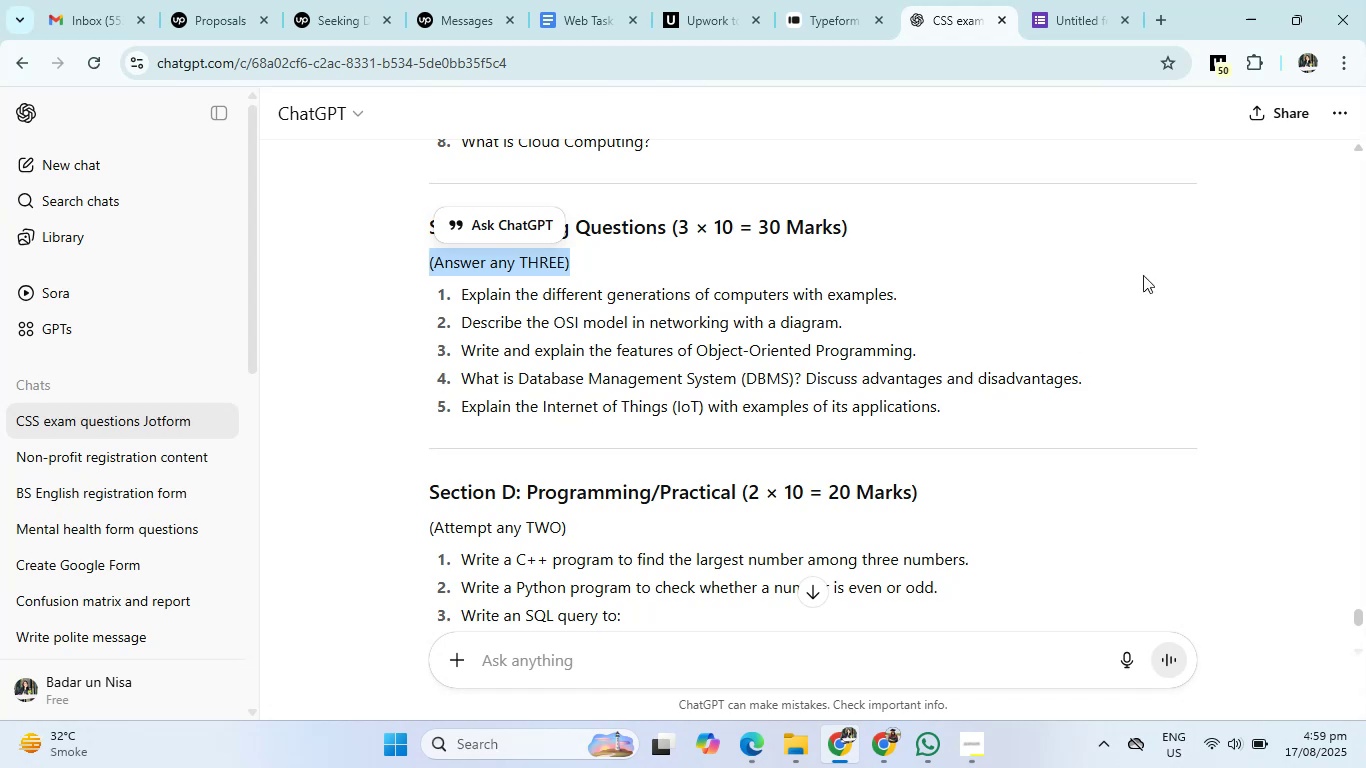 
left_click([1090, 0])
 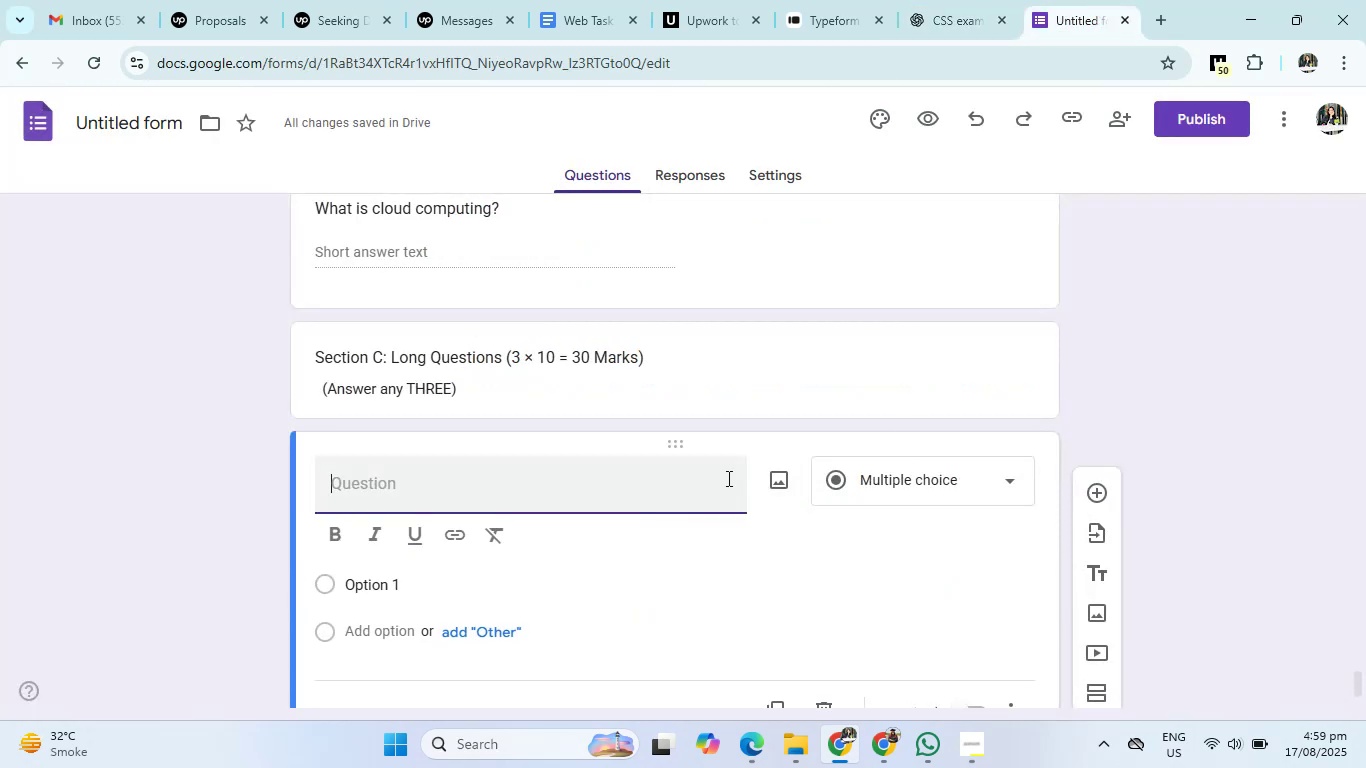 
left_click([708, 478])
 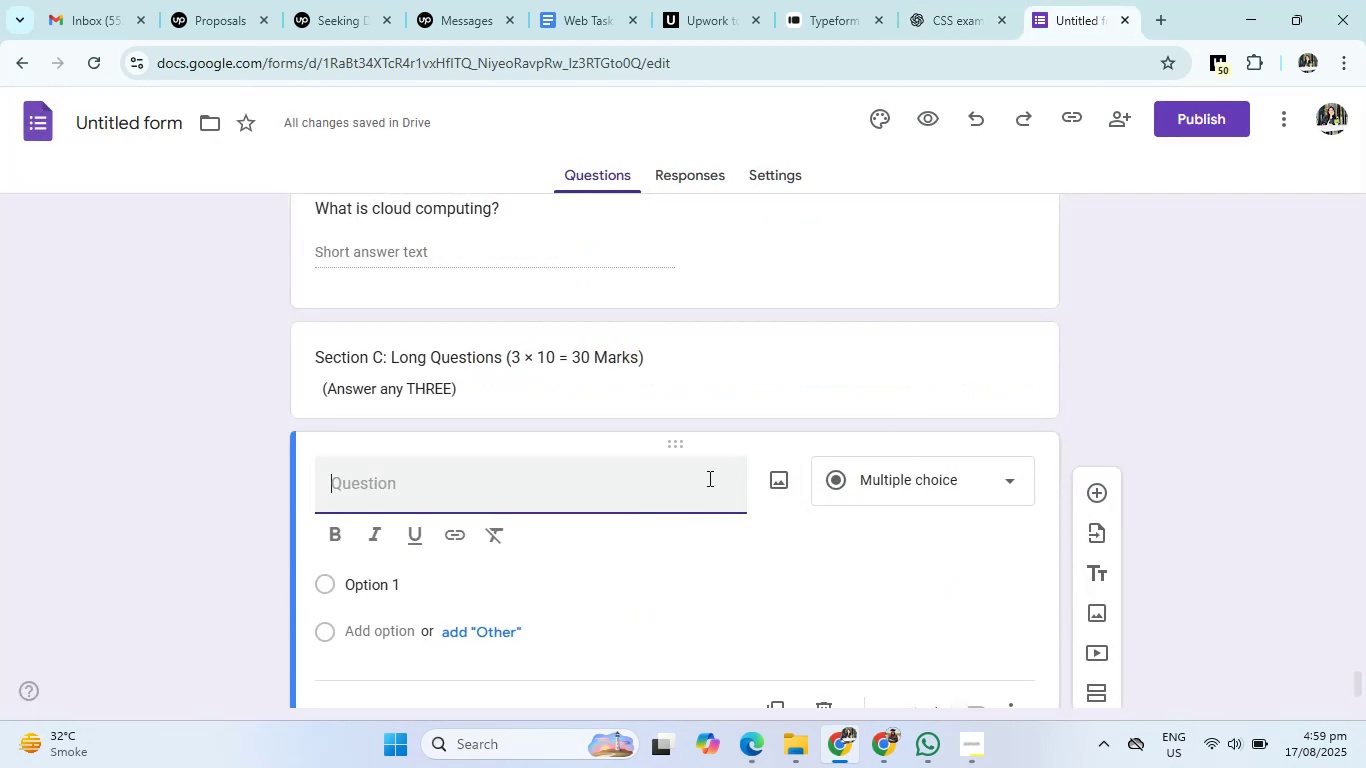 
type(Explain the different generation )
key(Backspace)
type( )
key(Backspace)
type(s of computer with examples.)
 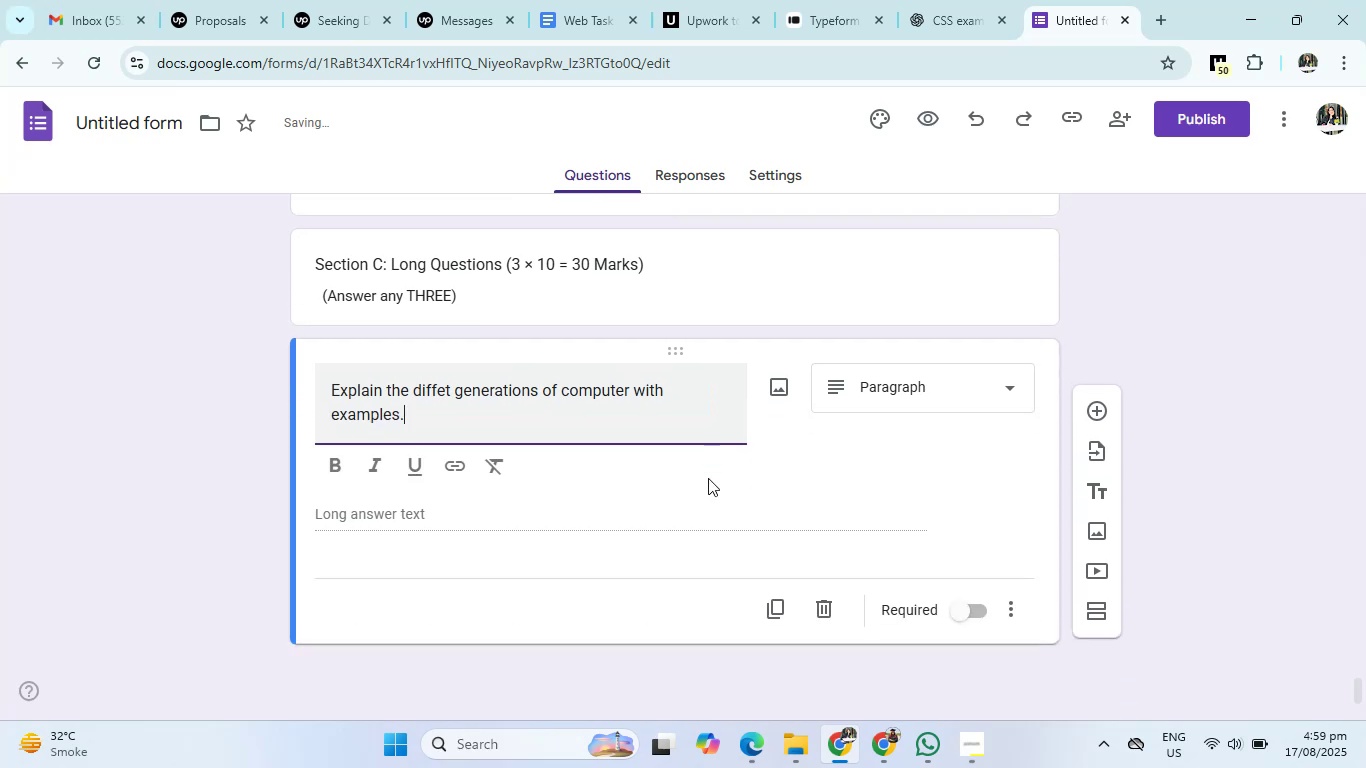 
right_click([708, 478])
 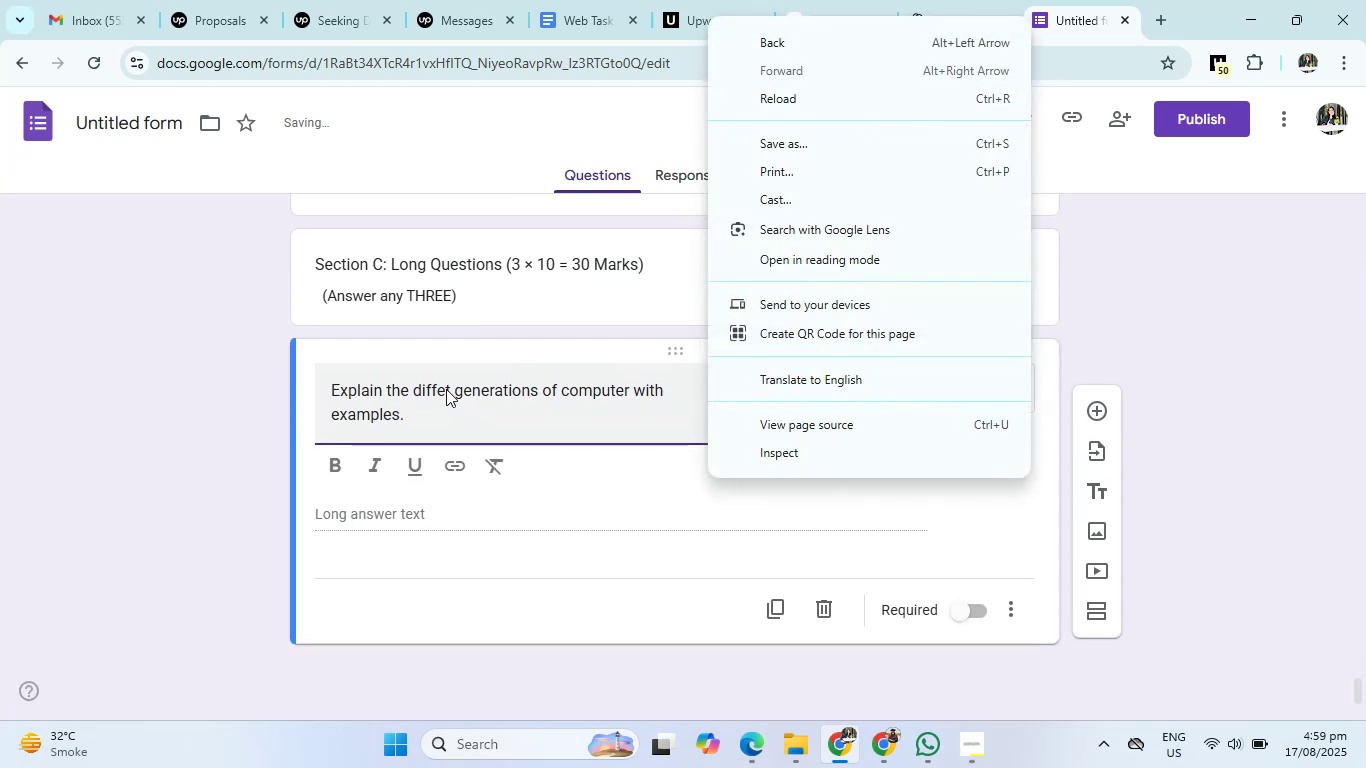 
left_click([445, 389])
 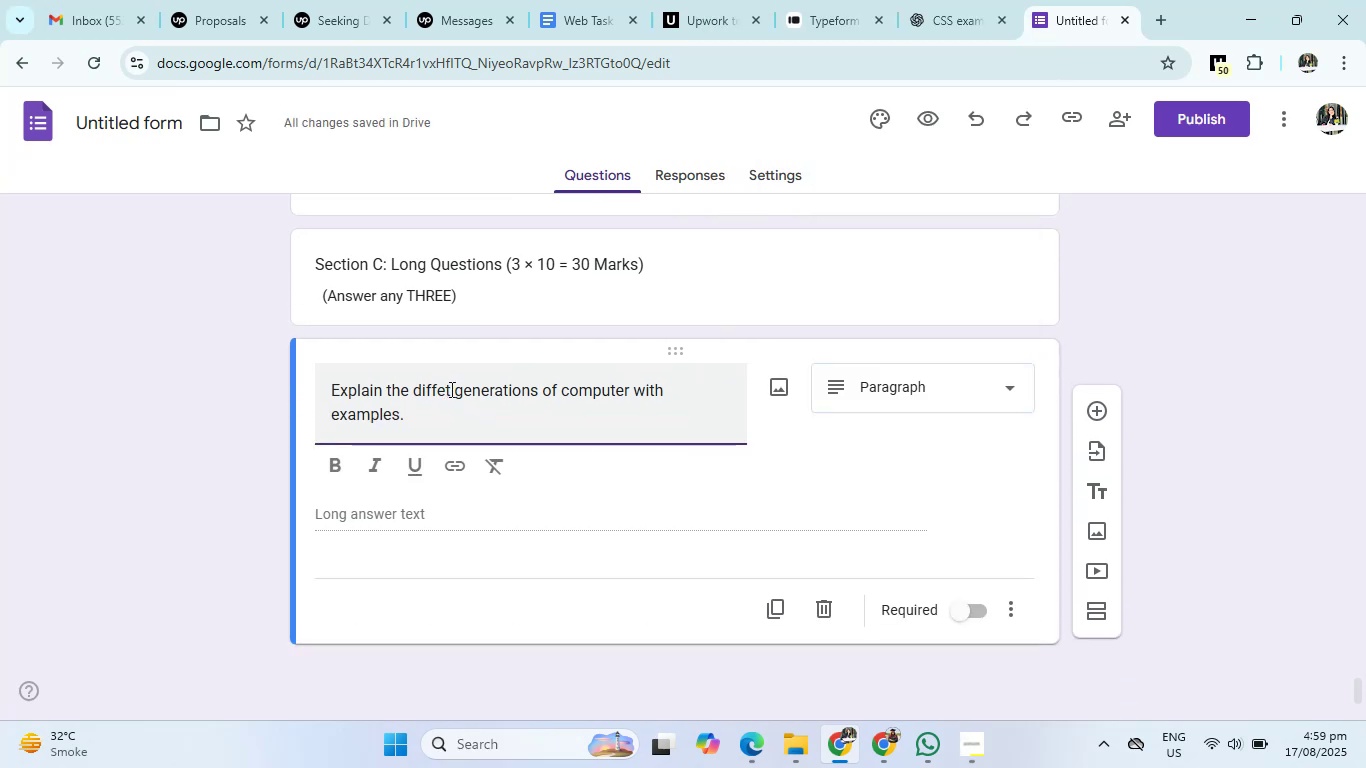 
left_click([450, 389])
 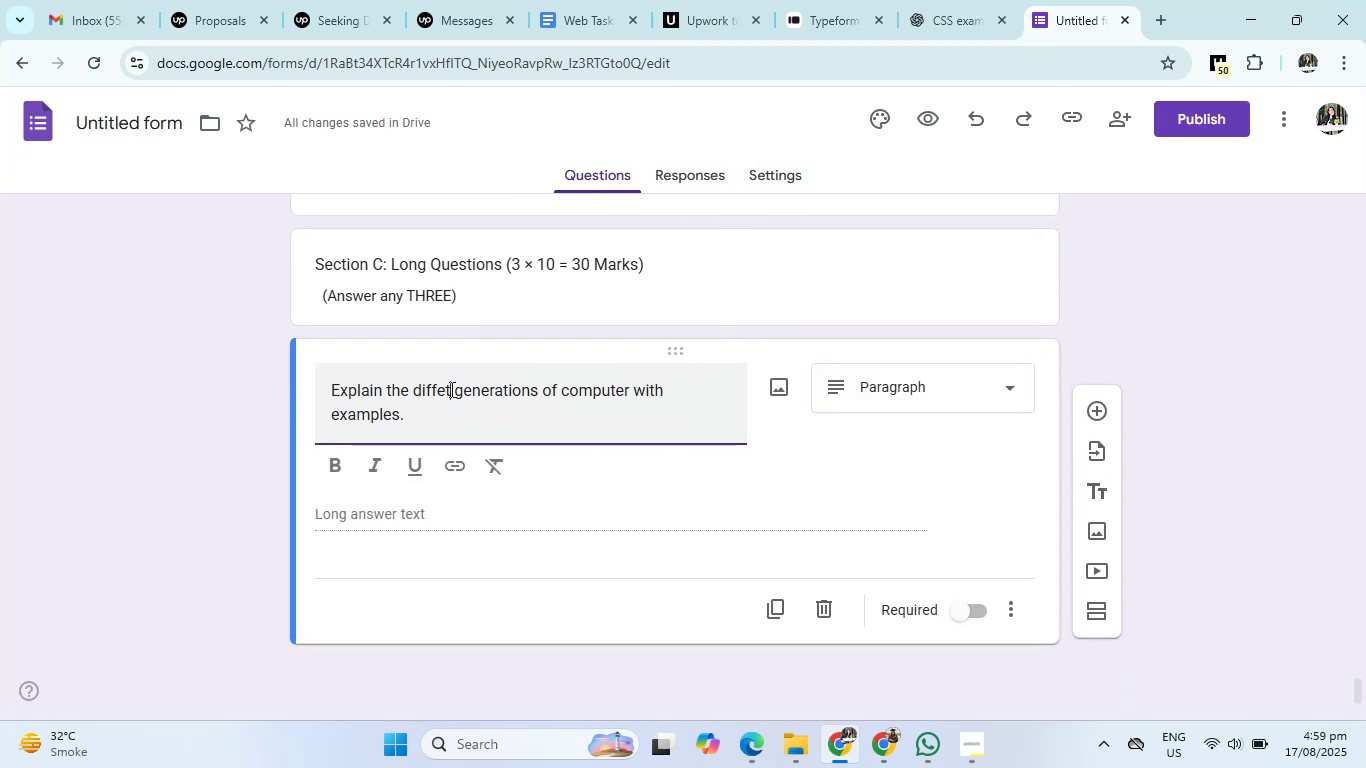 
key(Backspace)
type(rent)
 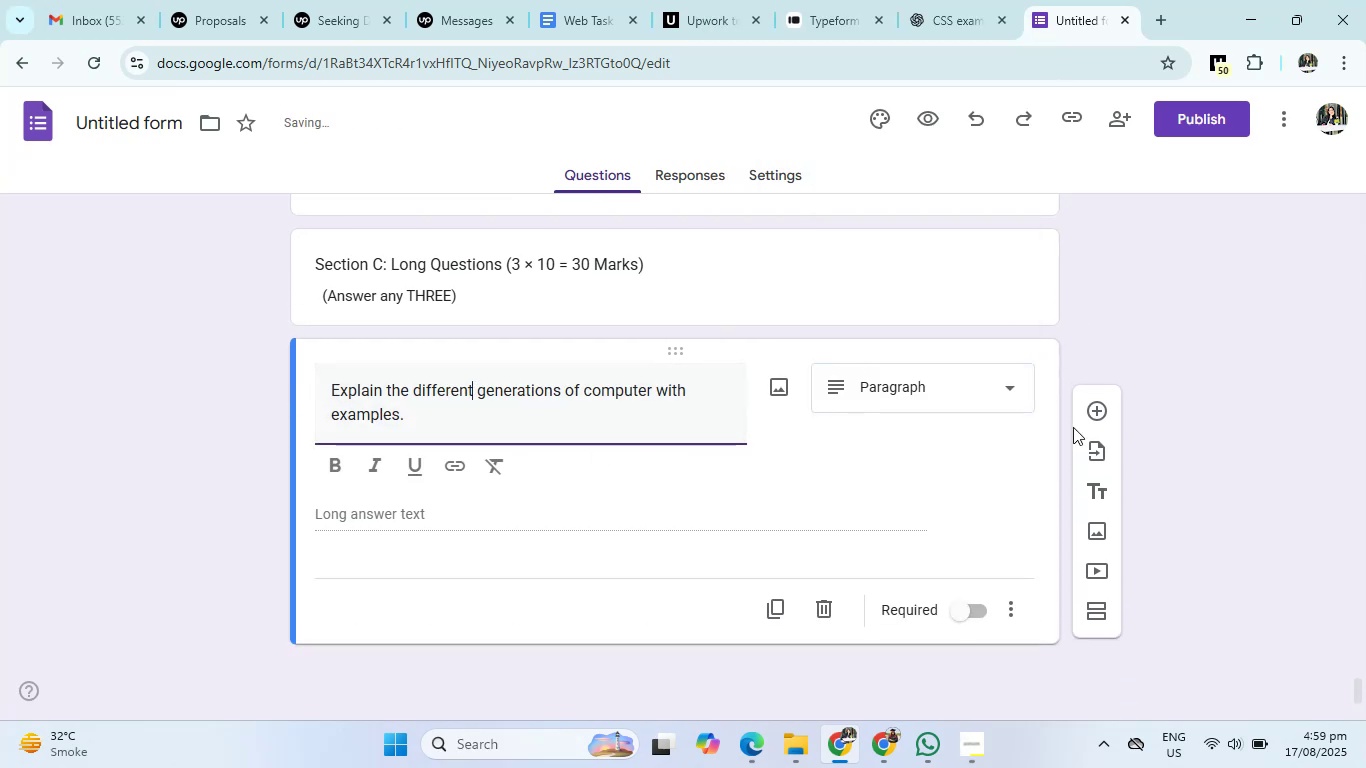 
left_click([1099, 413])
 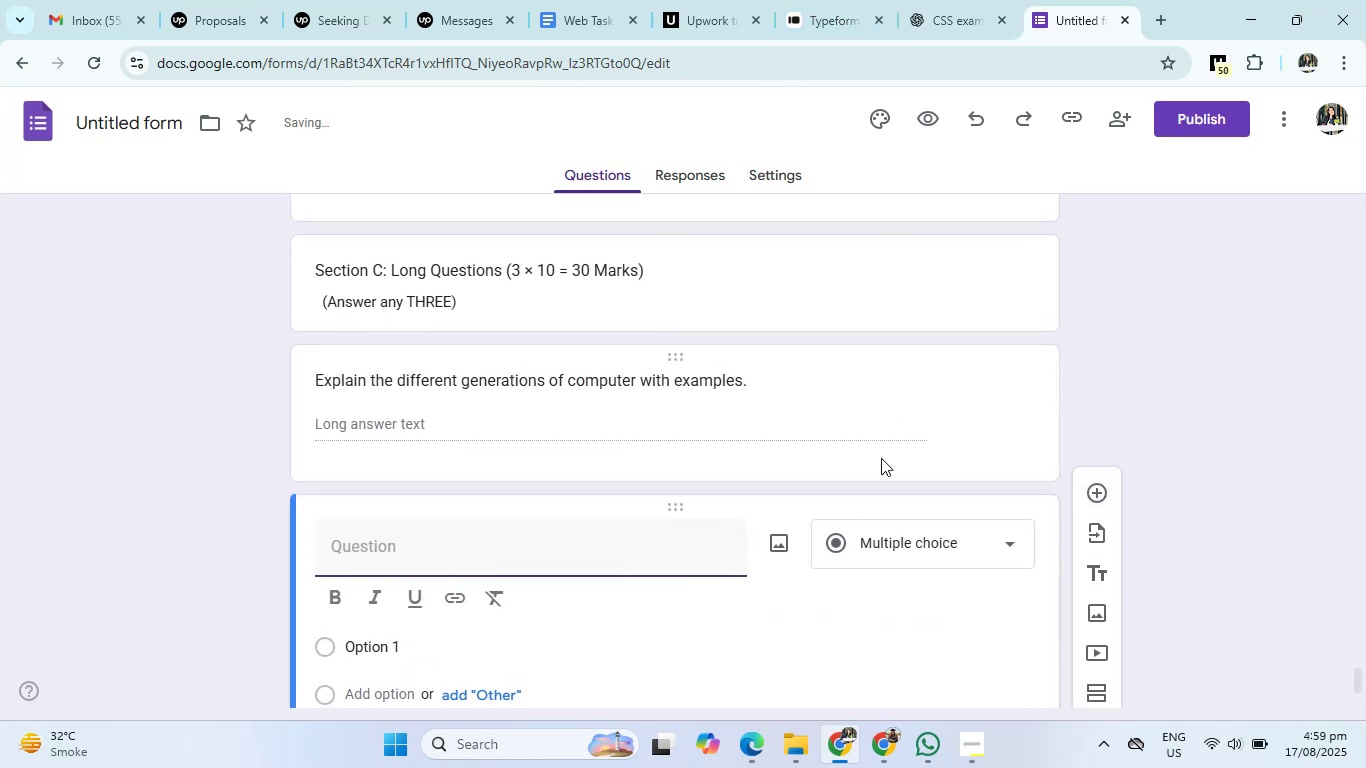 
left_click([905, 545])
 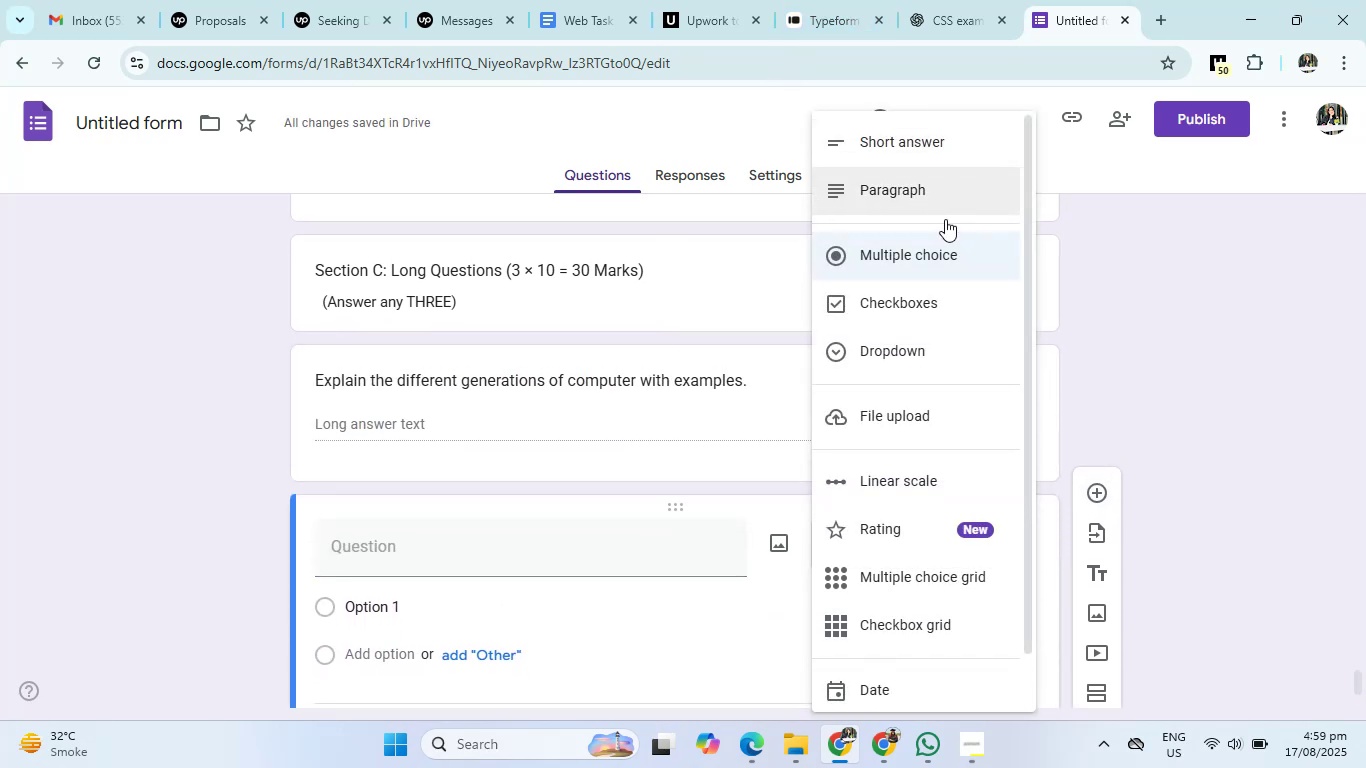 
left_click([948, 209])
 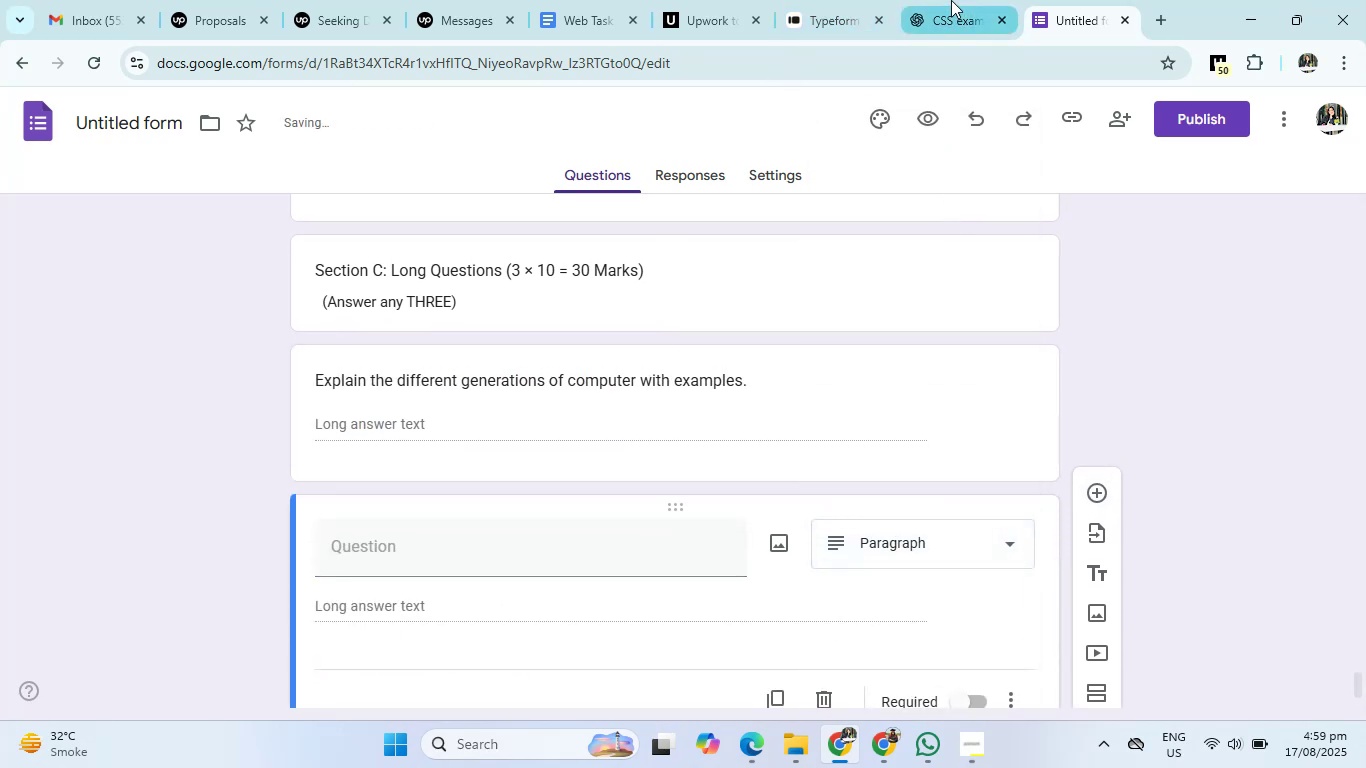 
left_click([951, 0])
 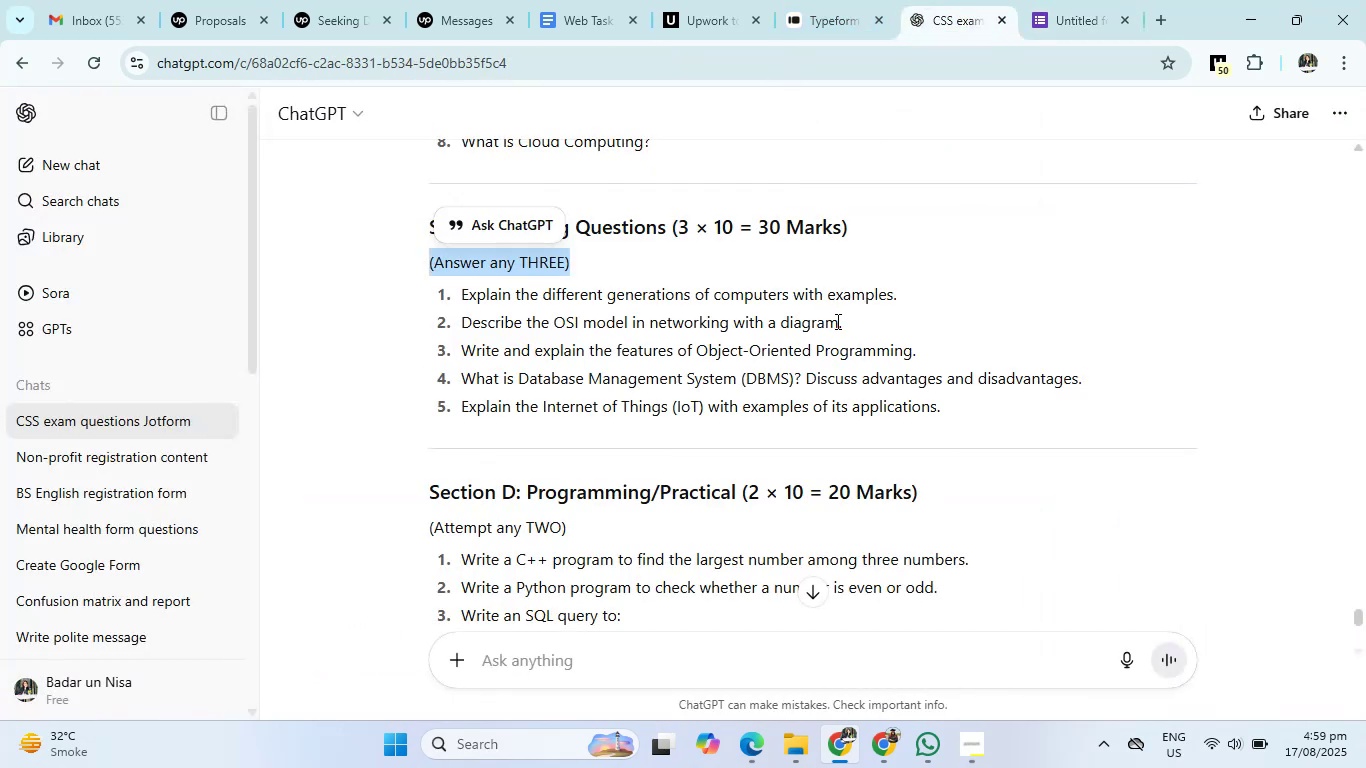 
left_click_drag(start_coordinate=[841, 323], to_coordinate=[446, 315])
 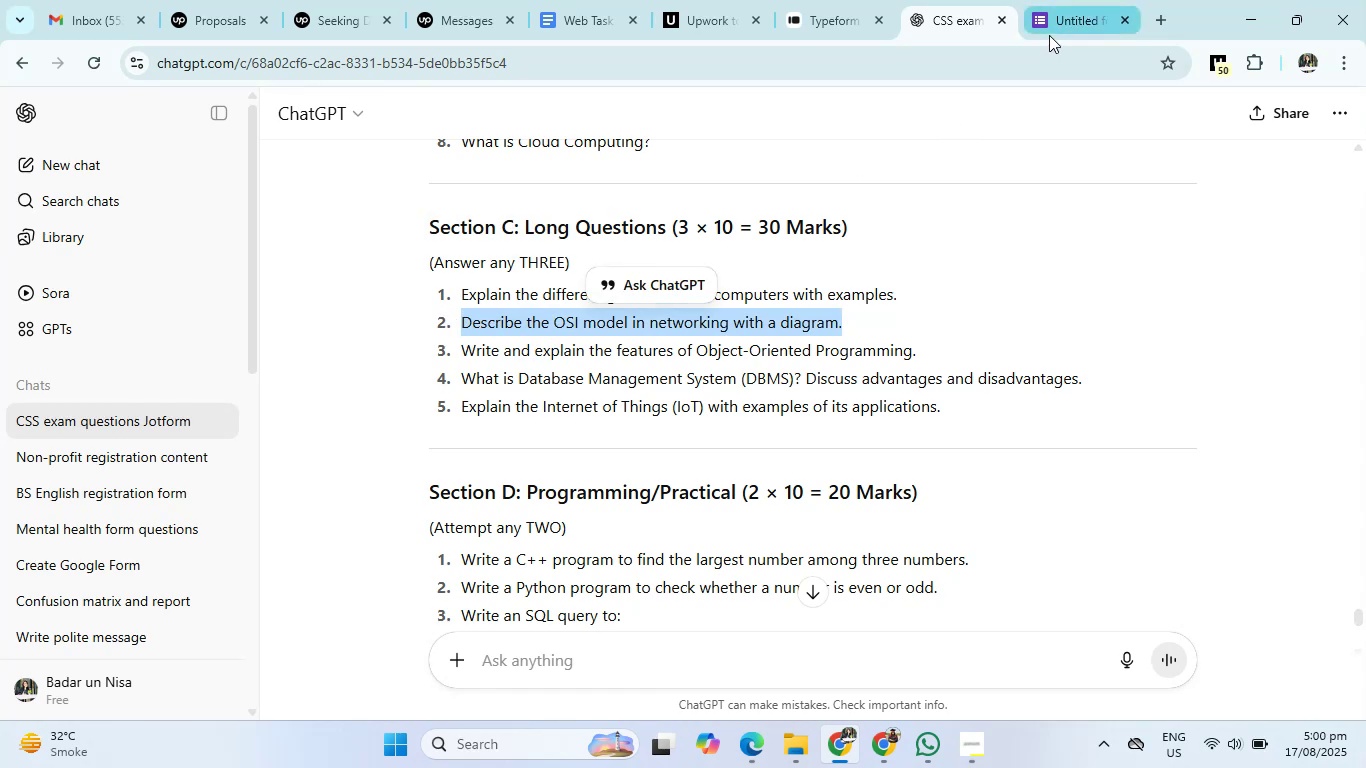 
left_click([1058, 27])
 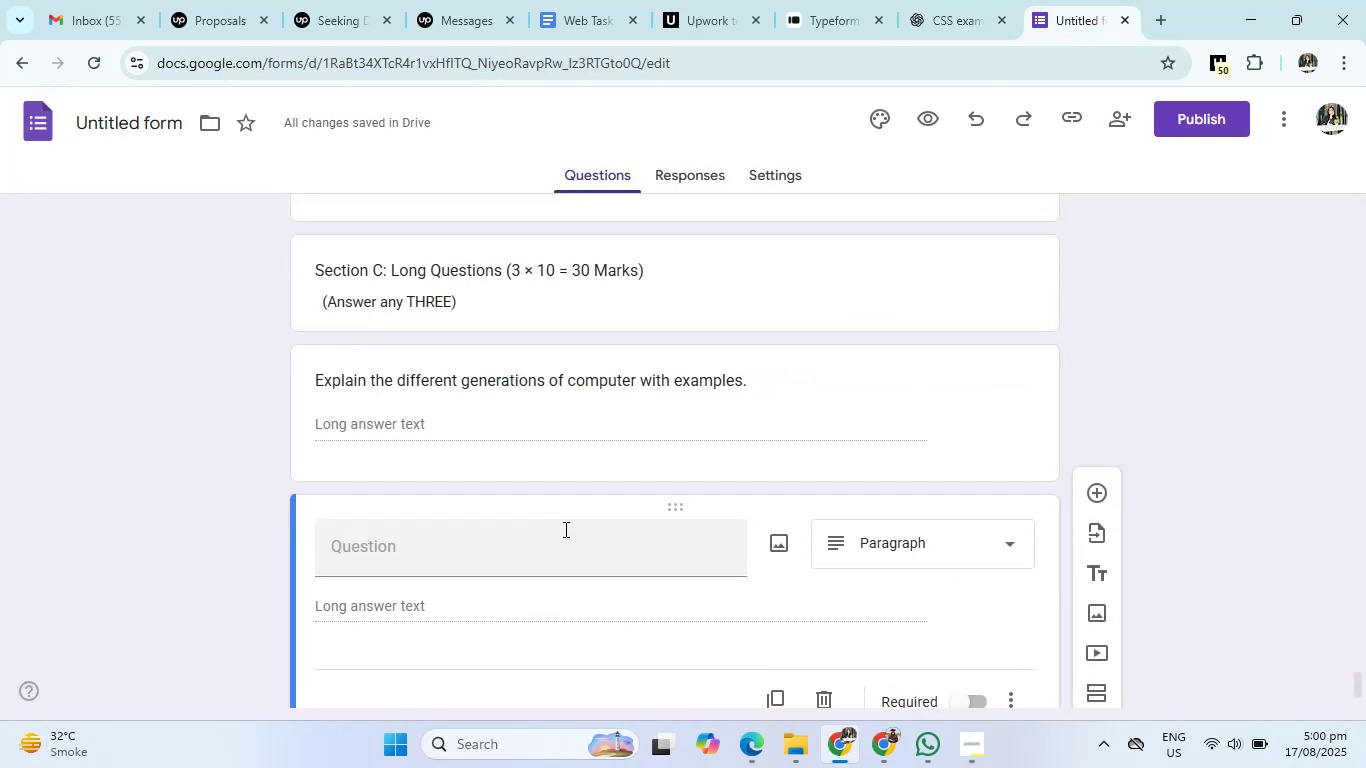 
left_click([564, 529])
 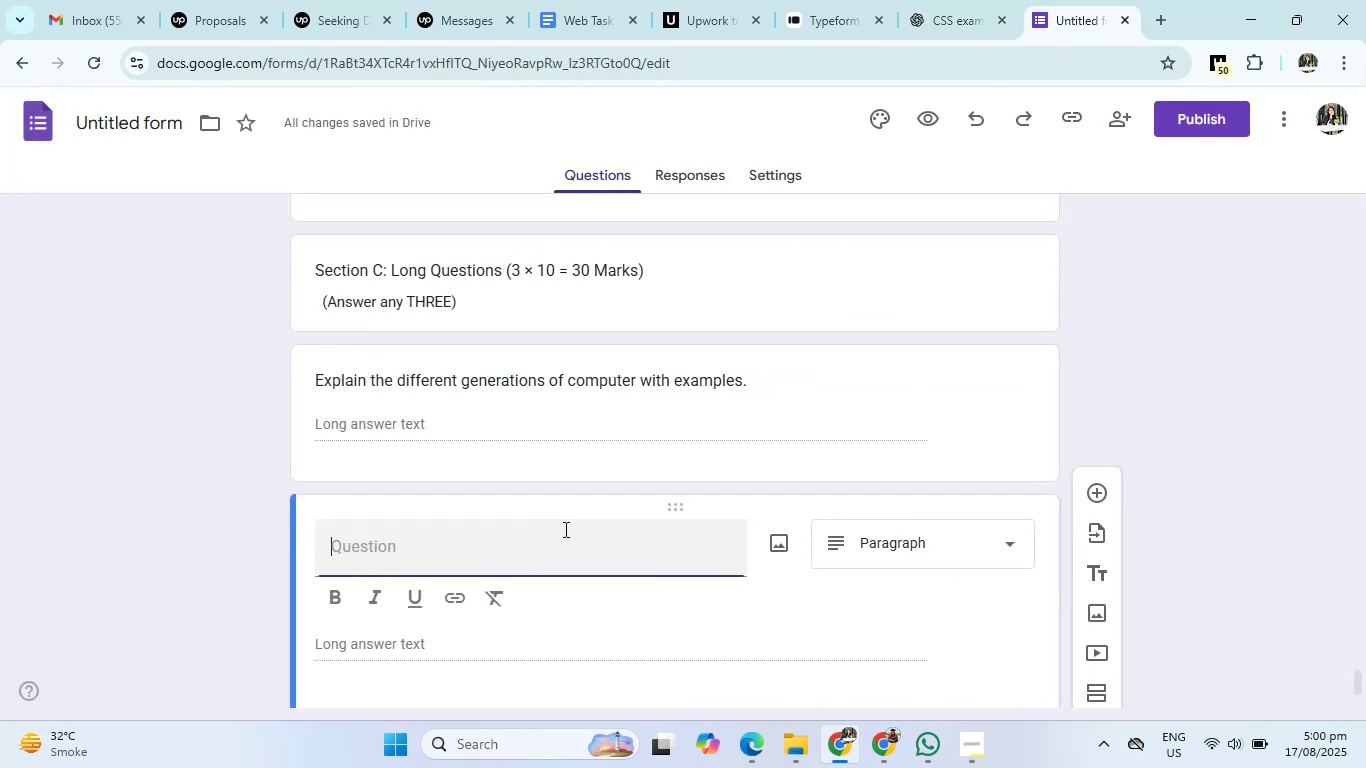 
type(Describe the OSI )
 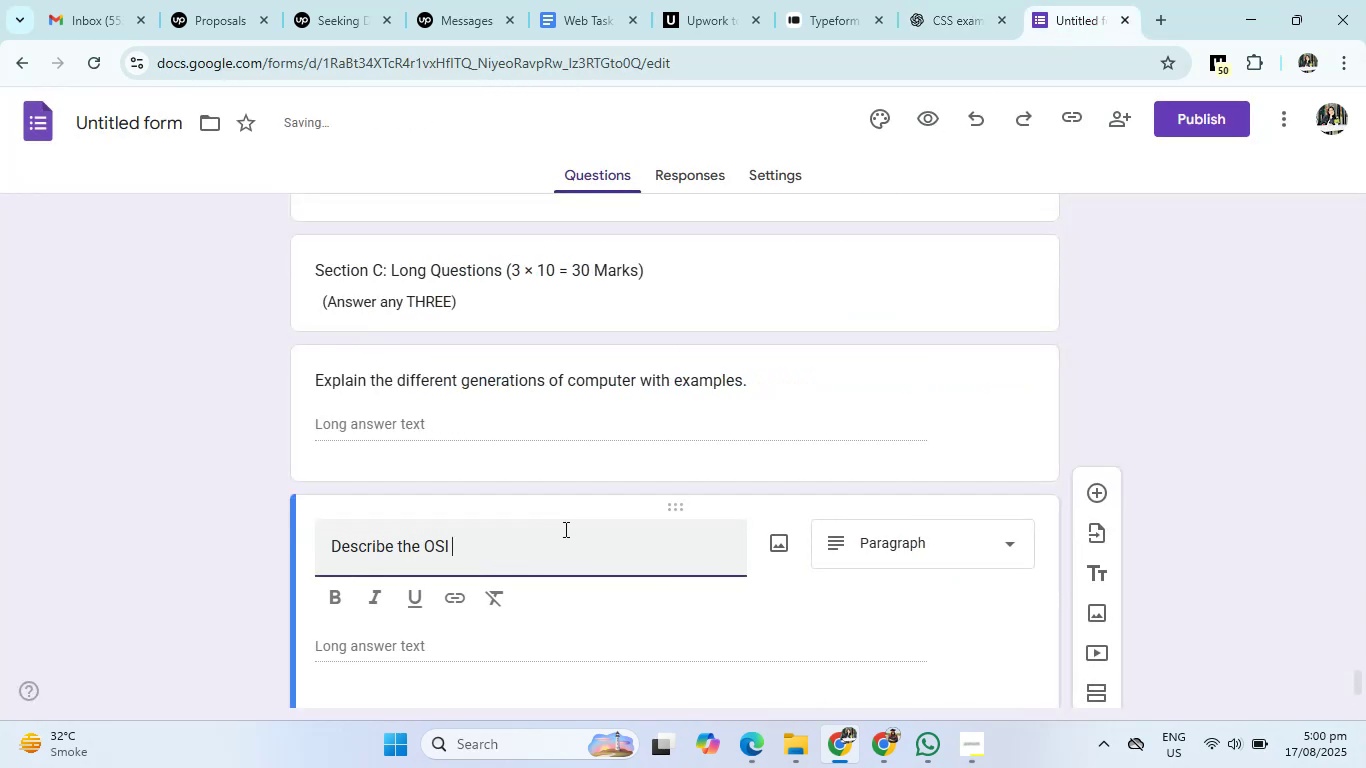 
left_click([972, 4])
 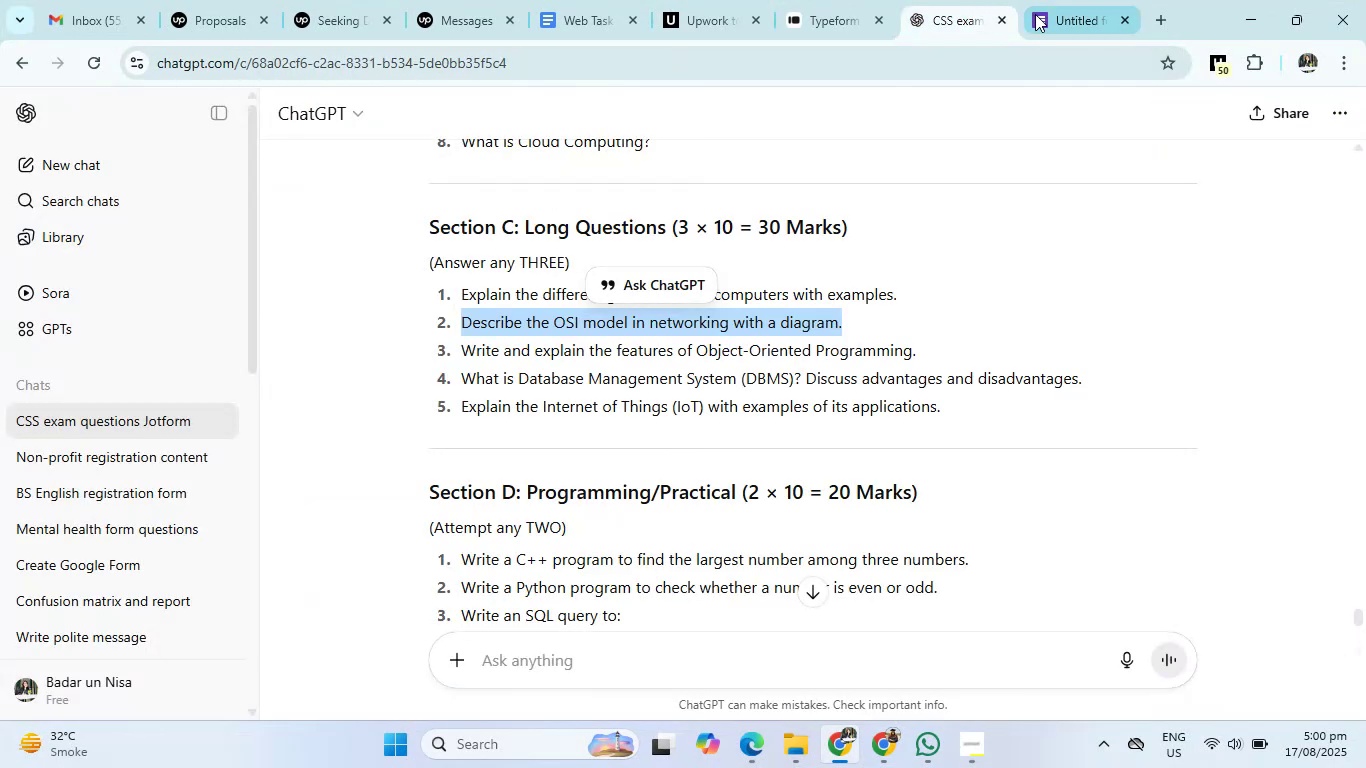 
left_click([1038, 14])
 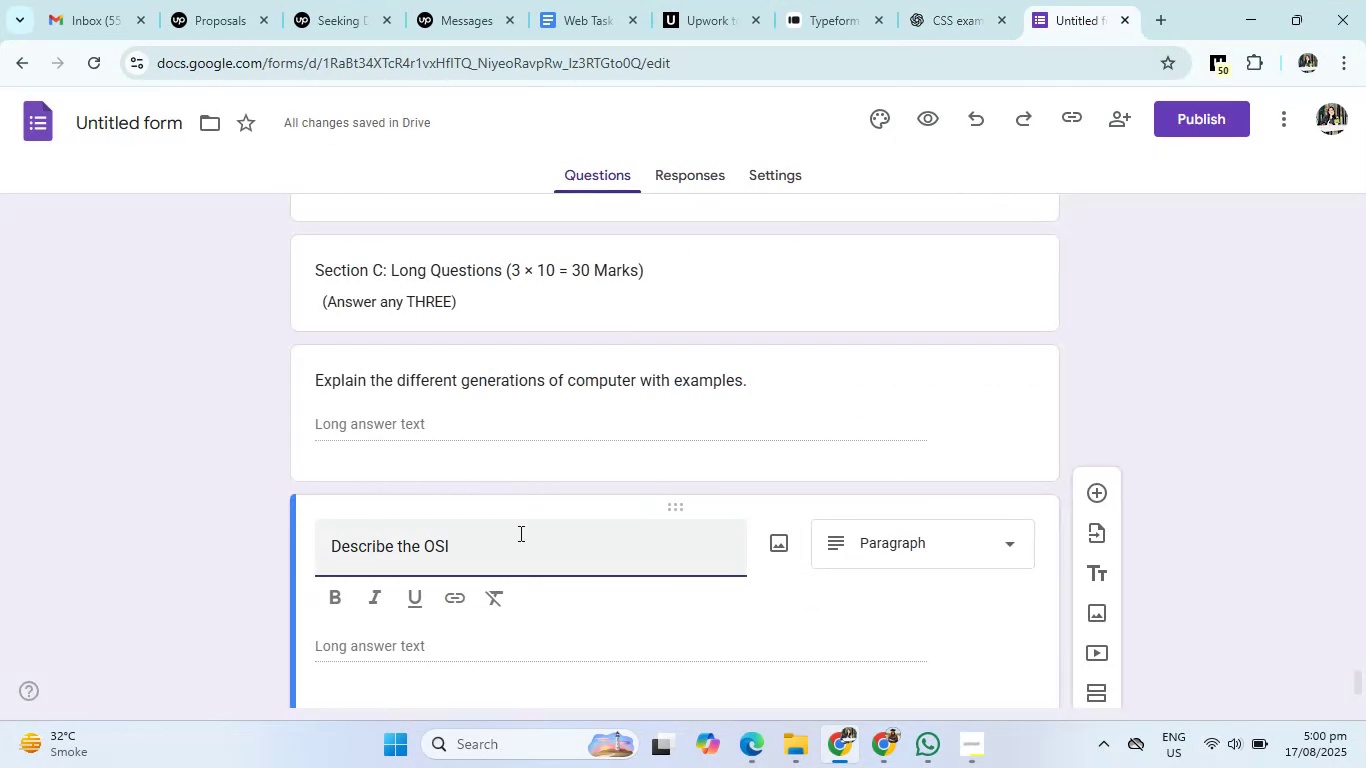 
left_click([519, 533])
 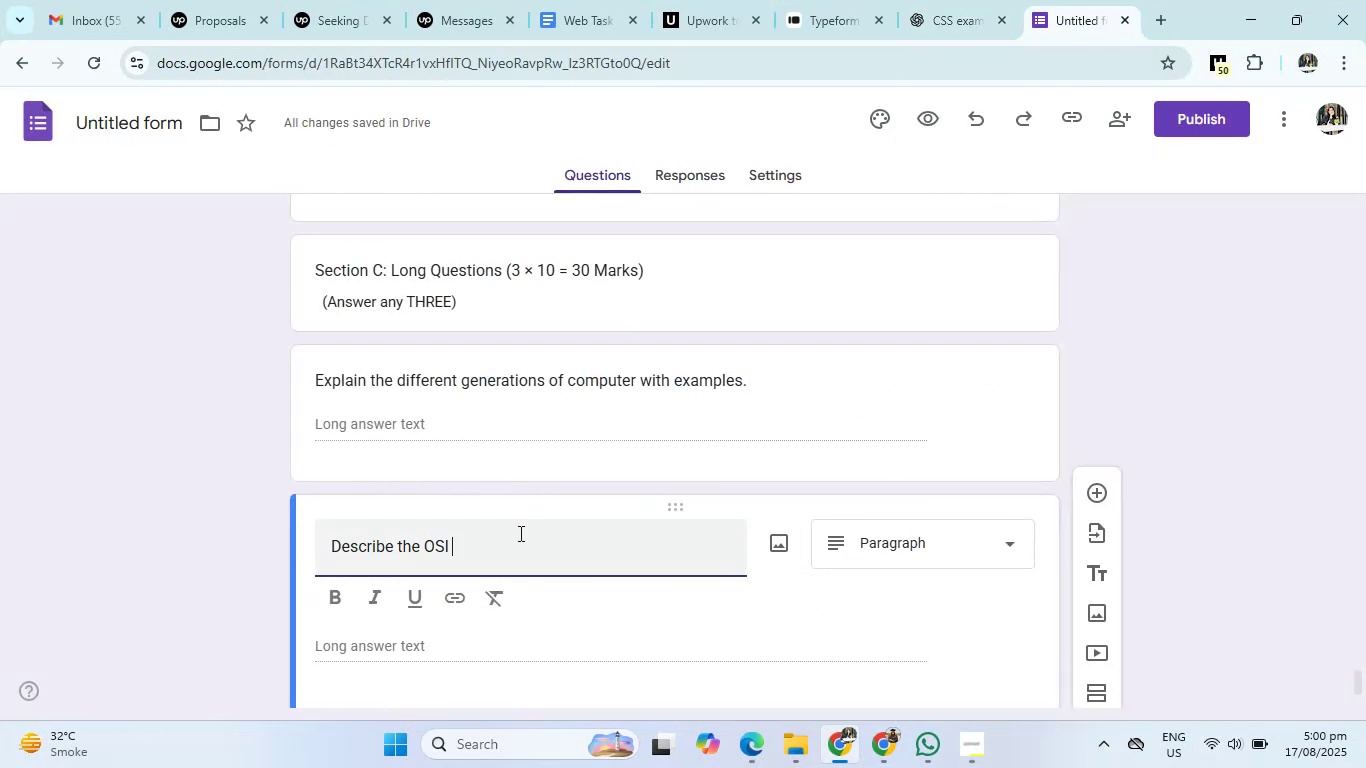 
type(model in)
 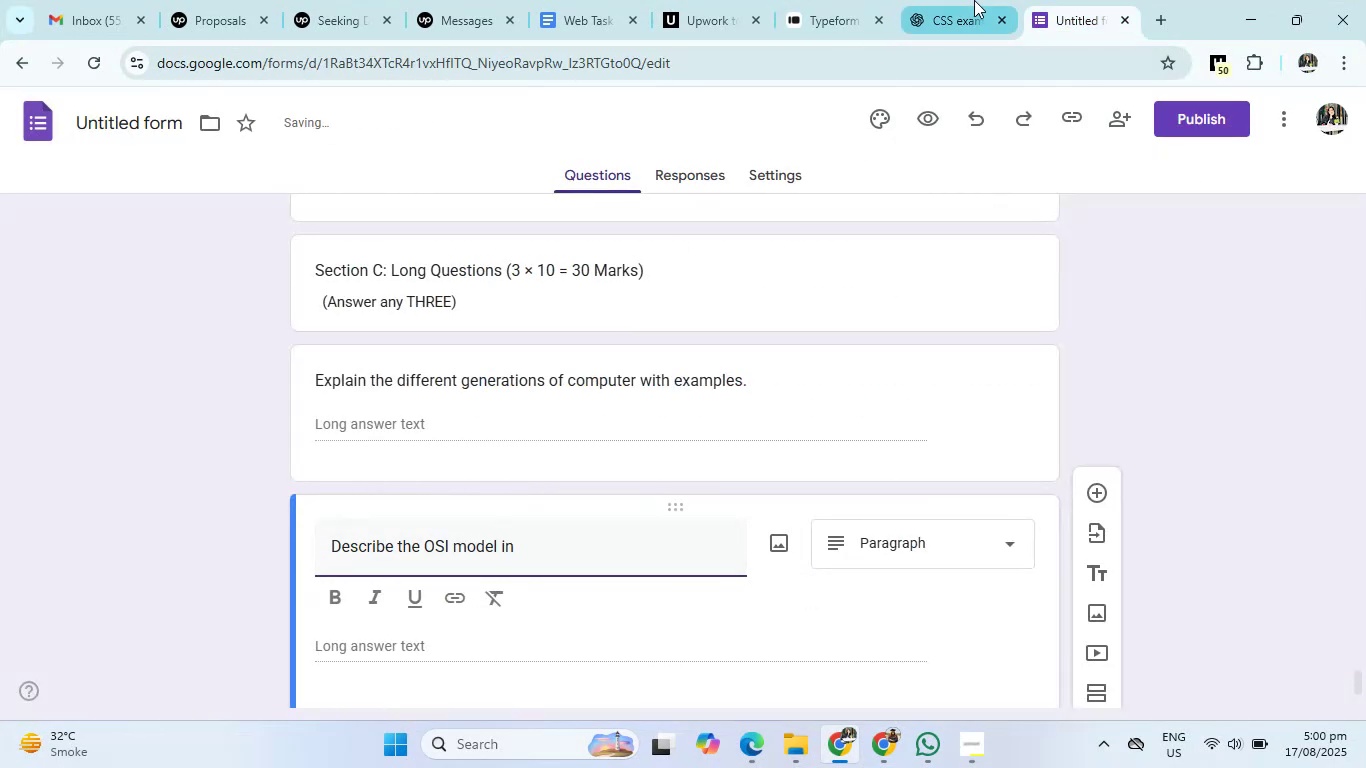 
left_click([974, 5])
 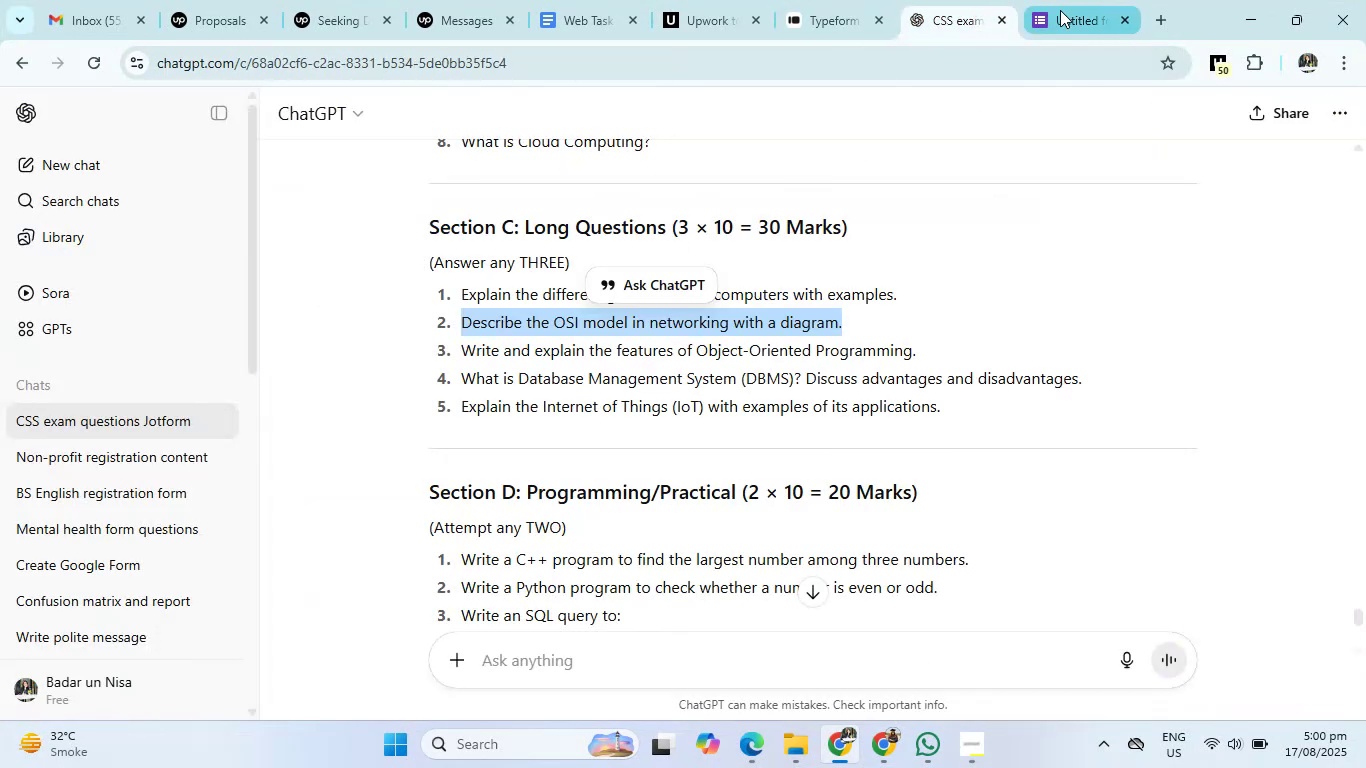 
left_click([1061, 10])
 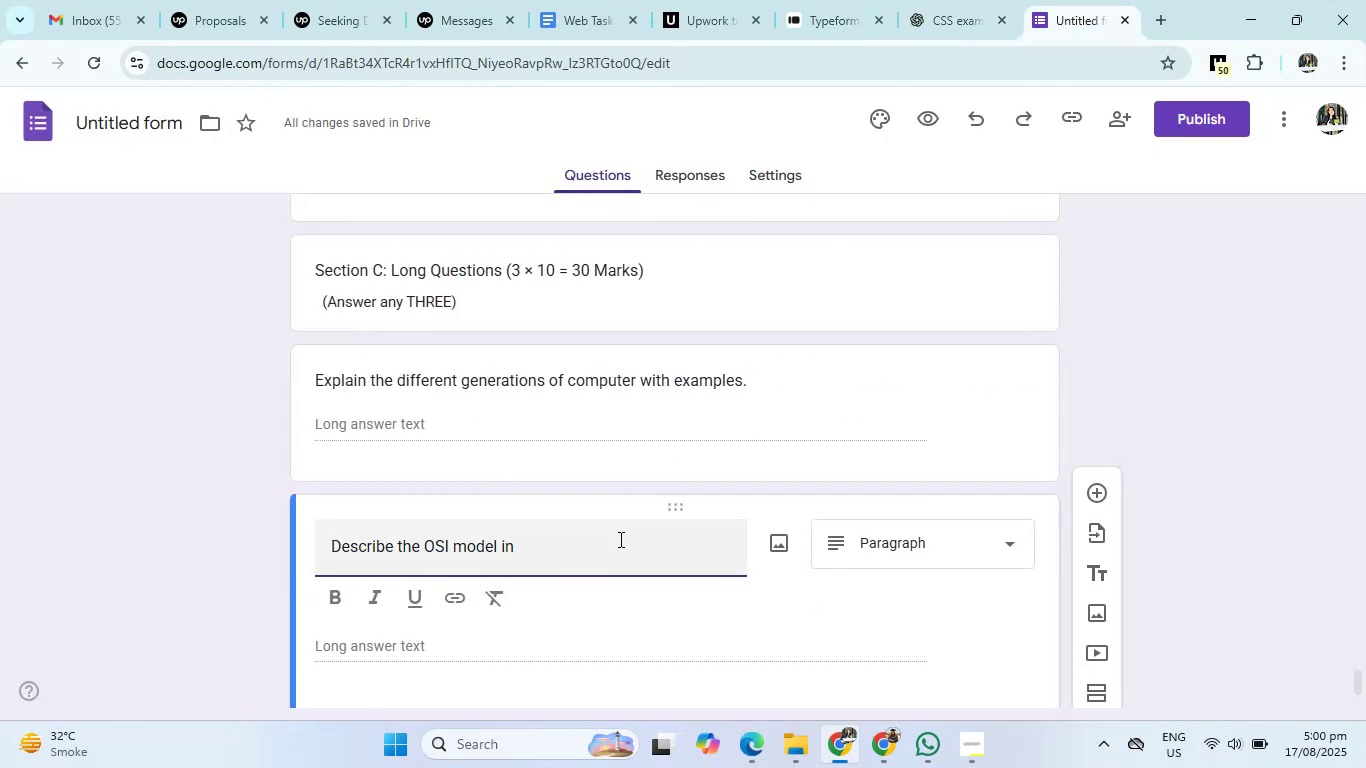 
left_click([619, 539])
 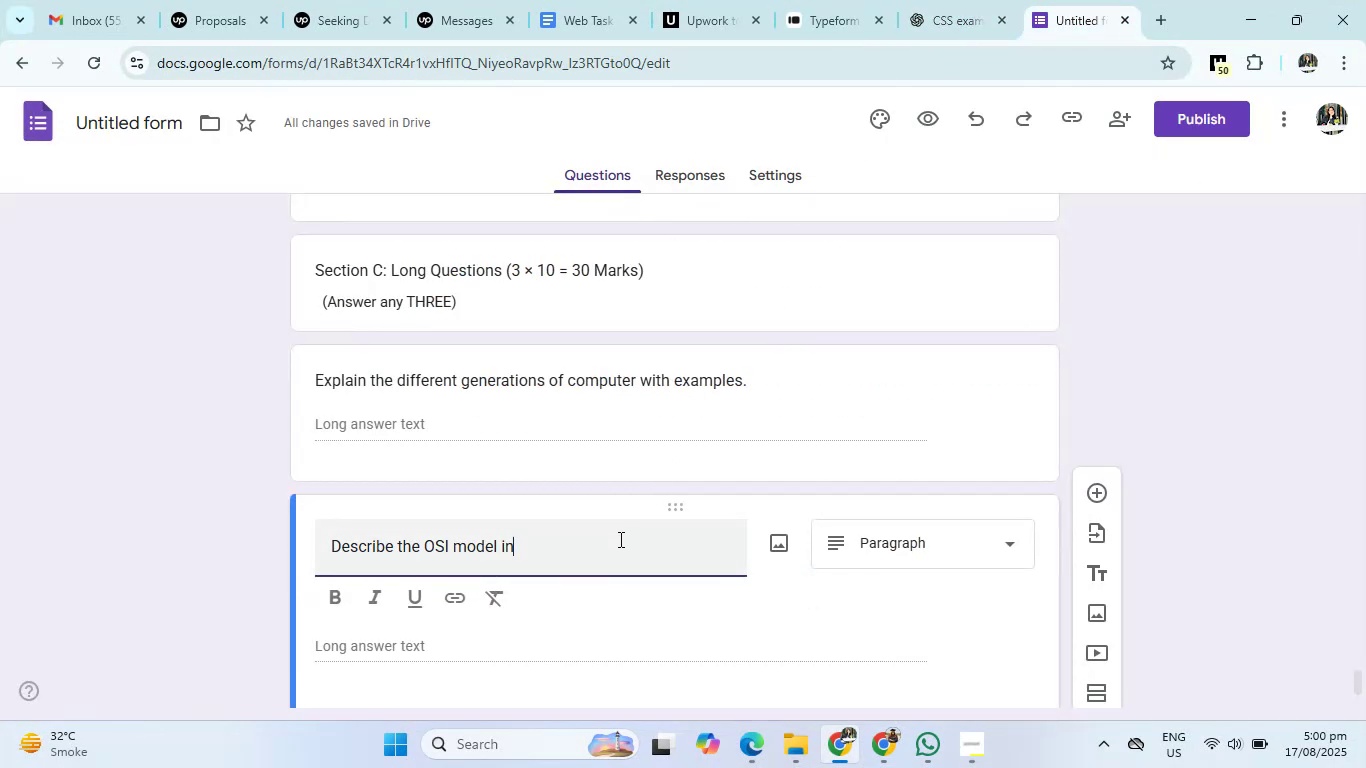 
type( networking with diagram)
 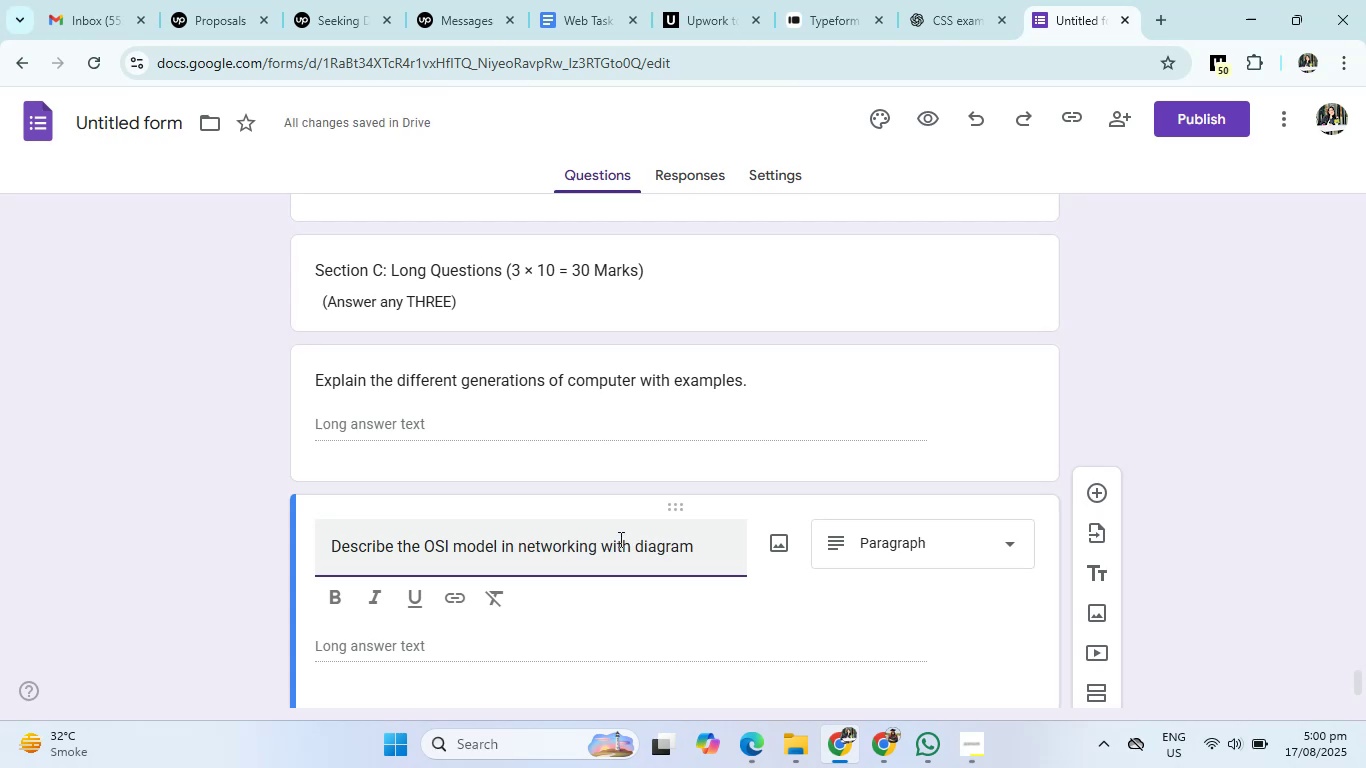 
key(Period)
 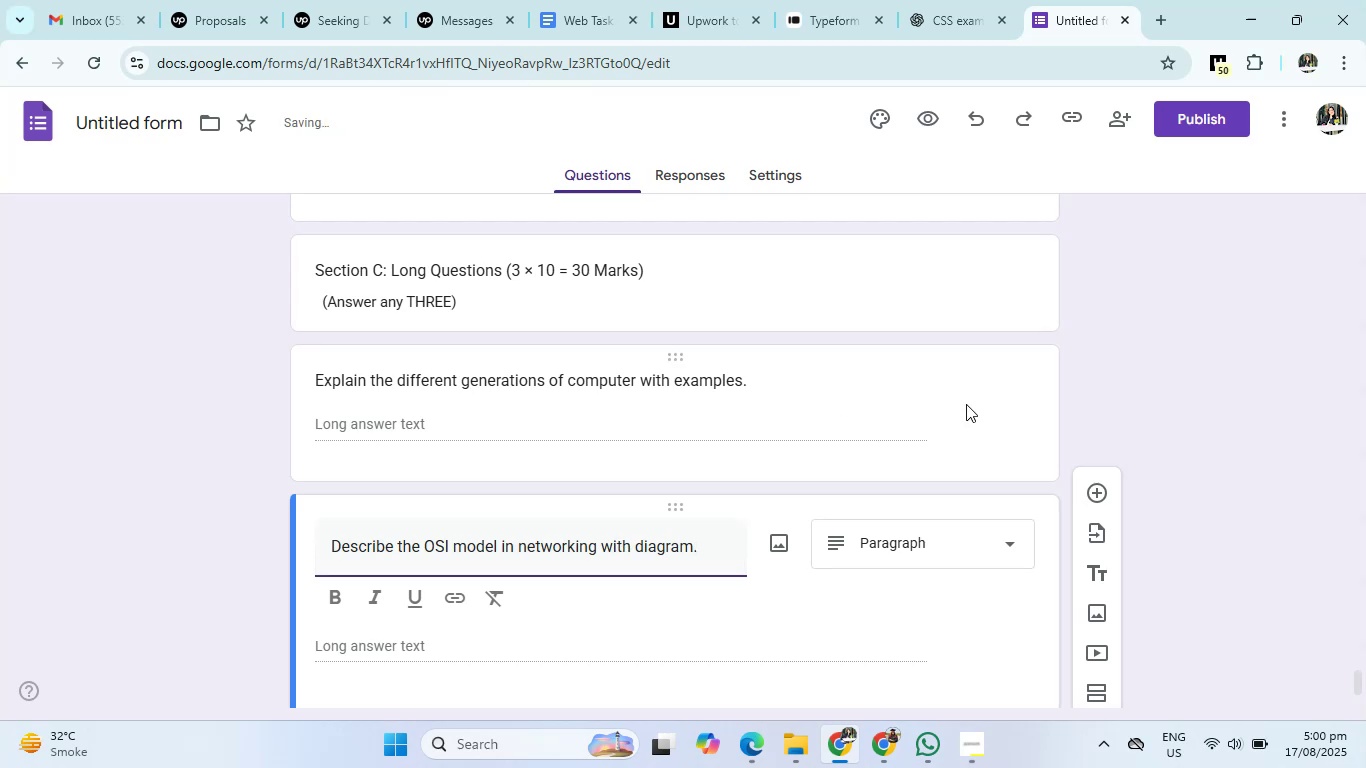 
left_click([1098, 501])
 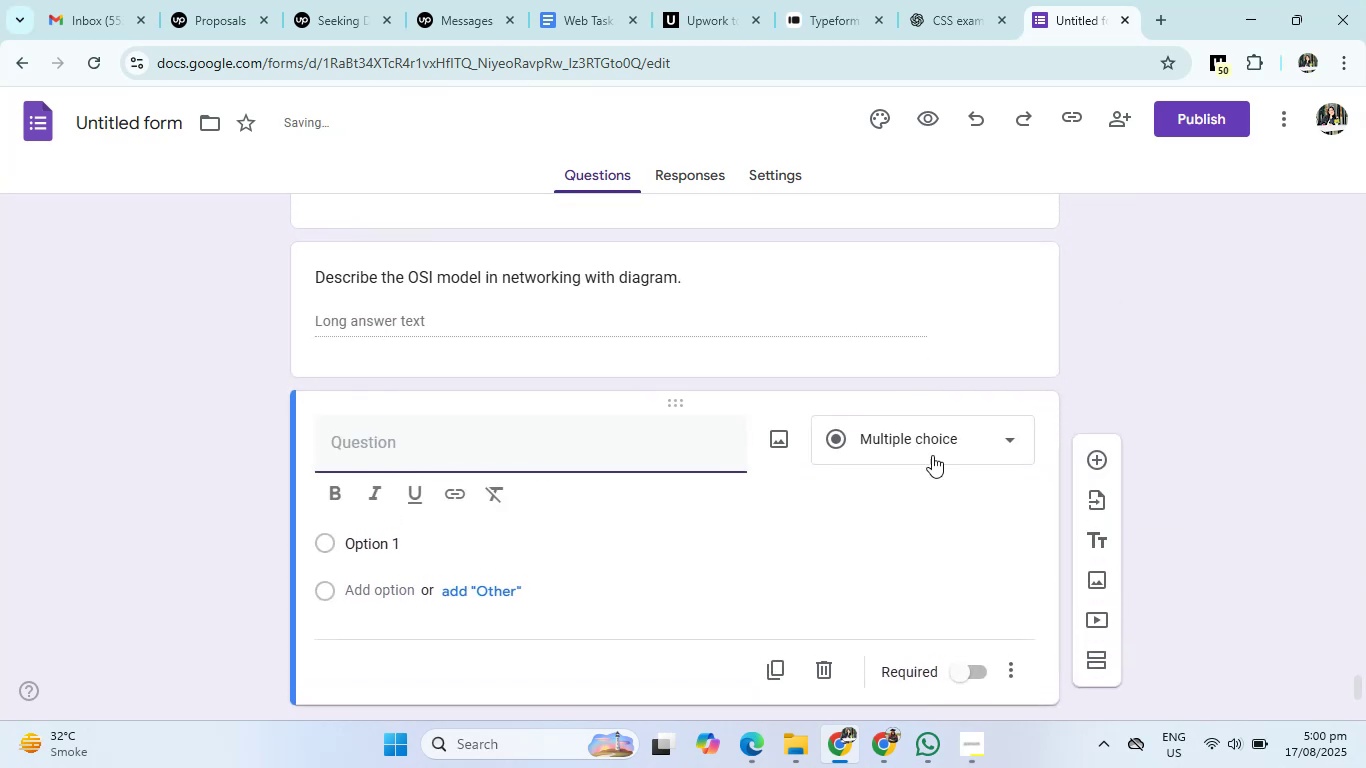 
left_click([925, 455])
 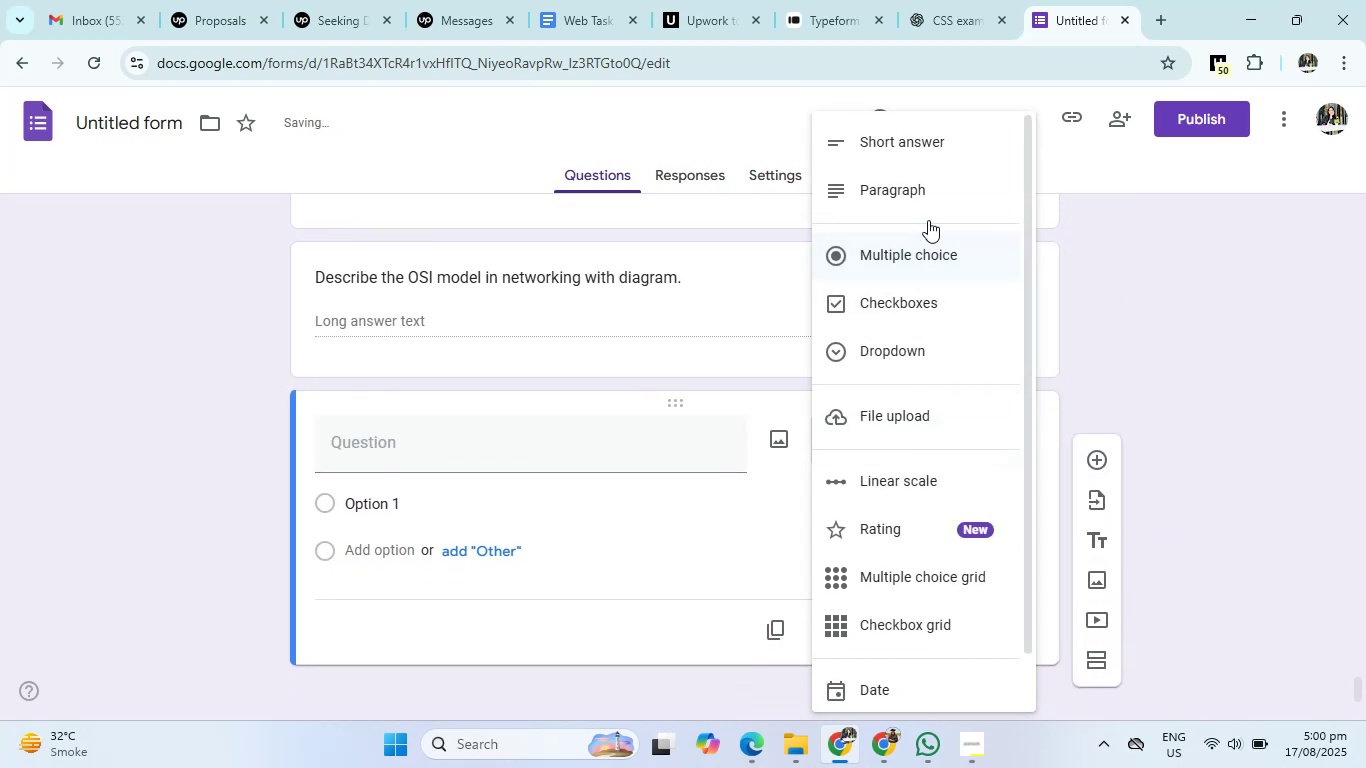 
left_click([936, 204])
 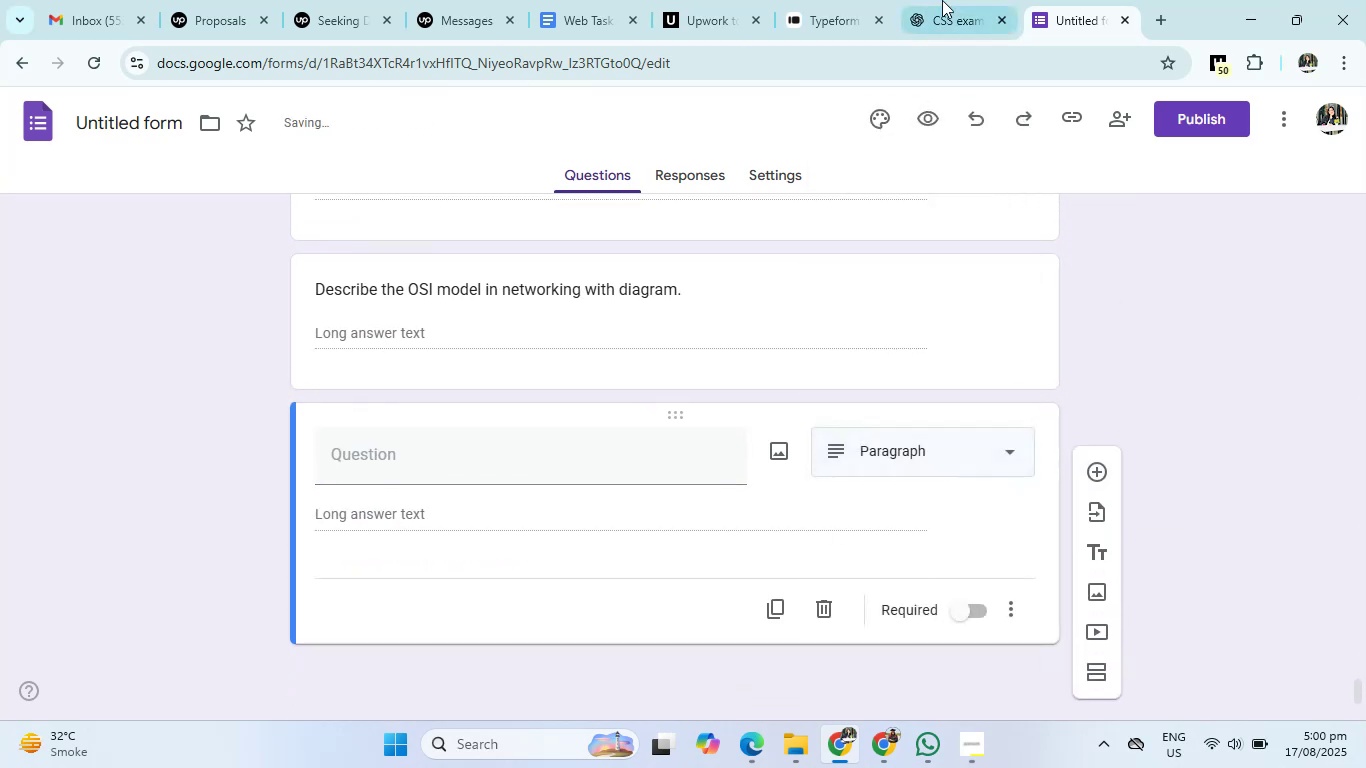 
left_click([944, 0])
 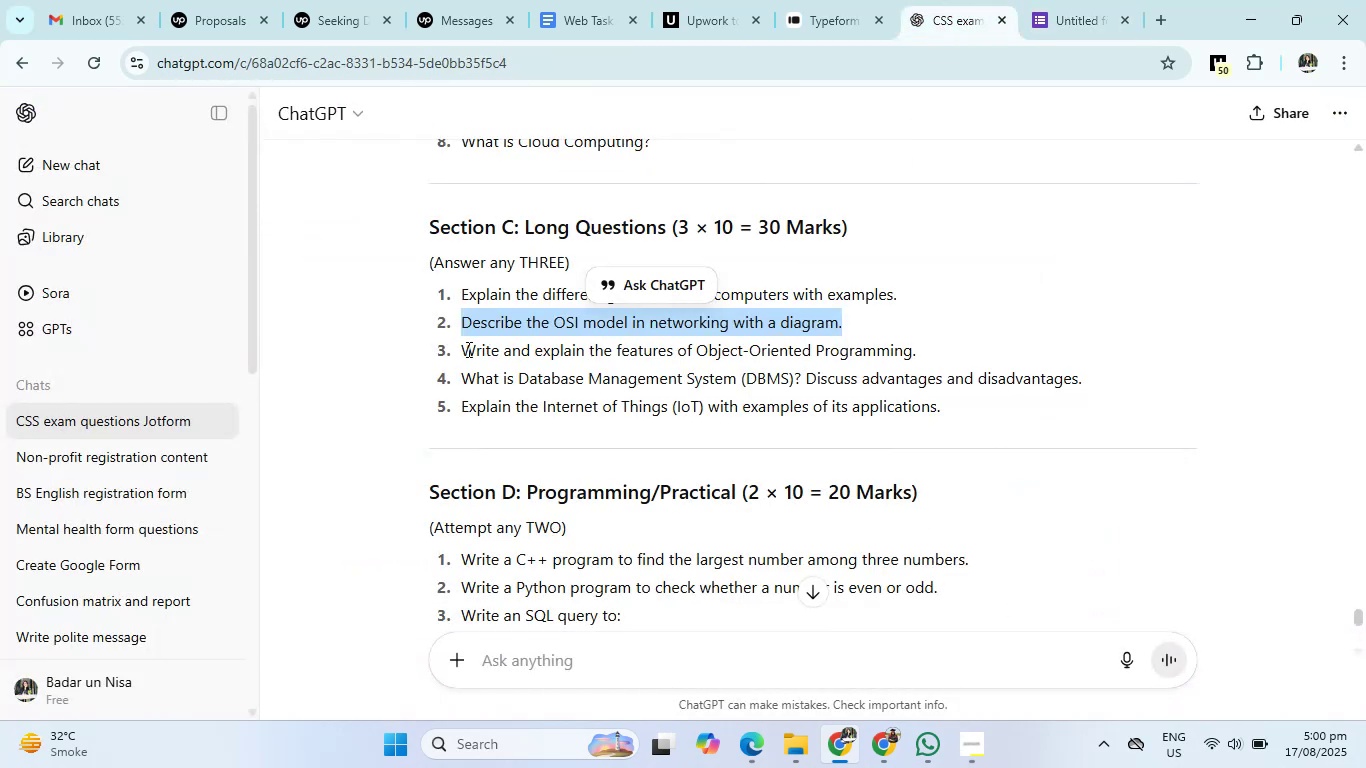 
left_click_drag(start_coordinate=[466, 350], to_coordinate=[975, 340])
 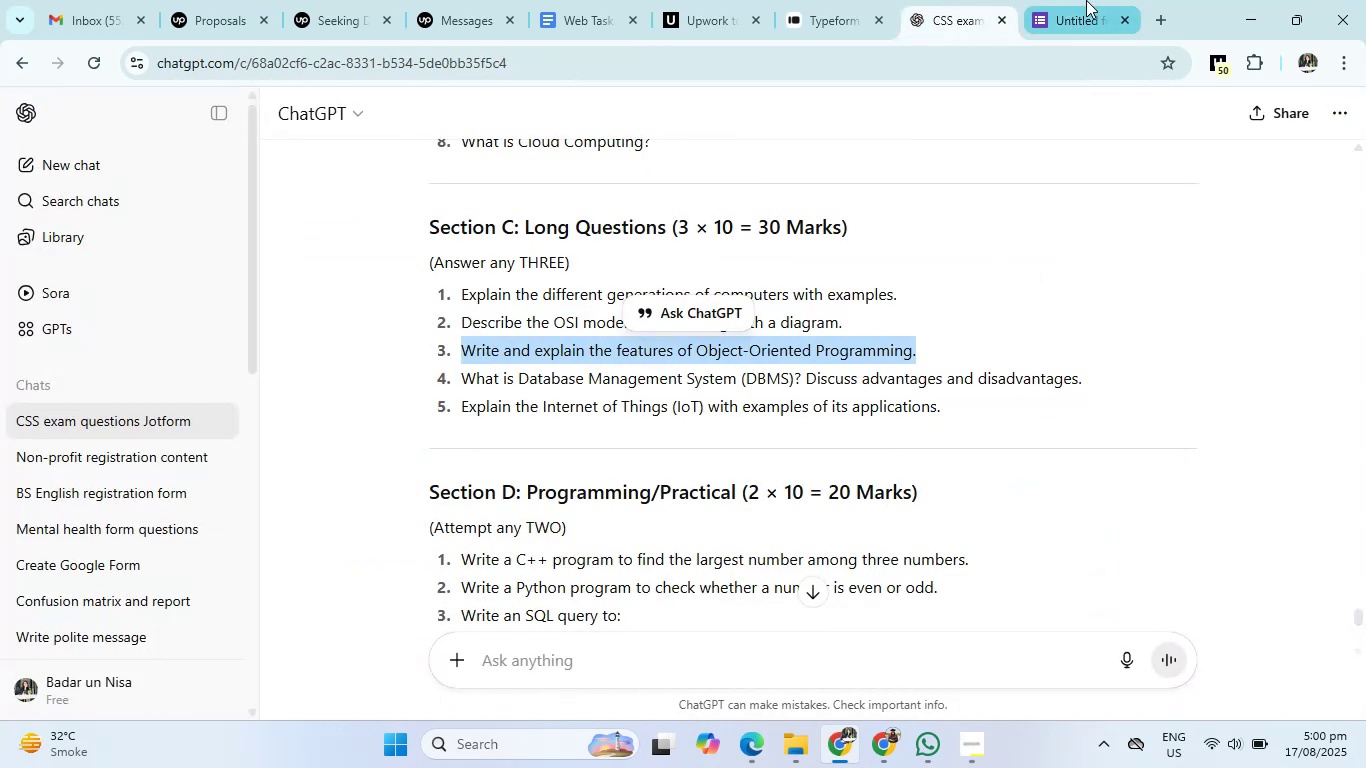 
left_click([1077, 0])
 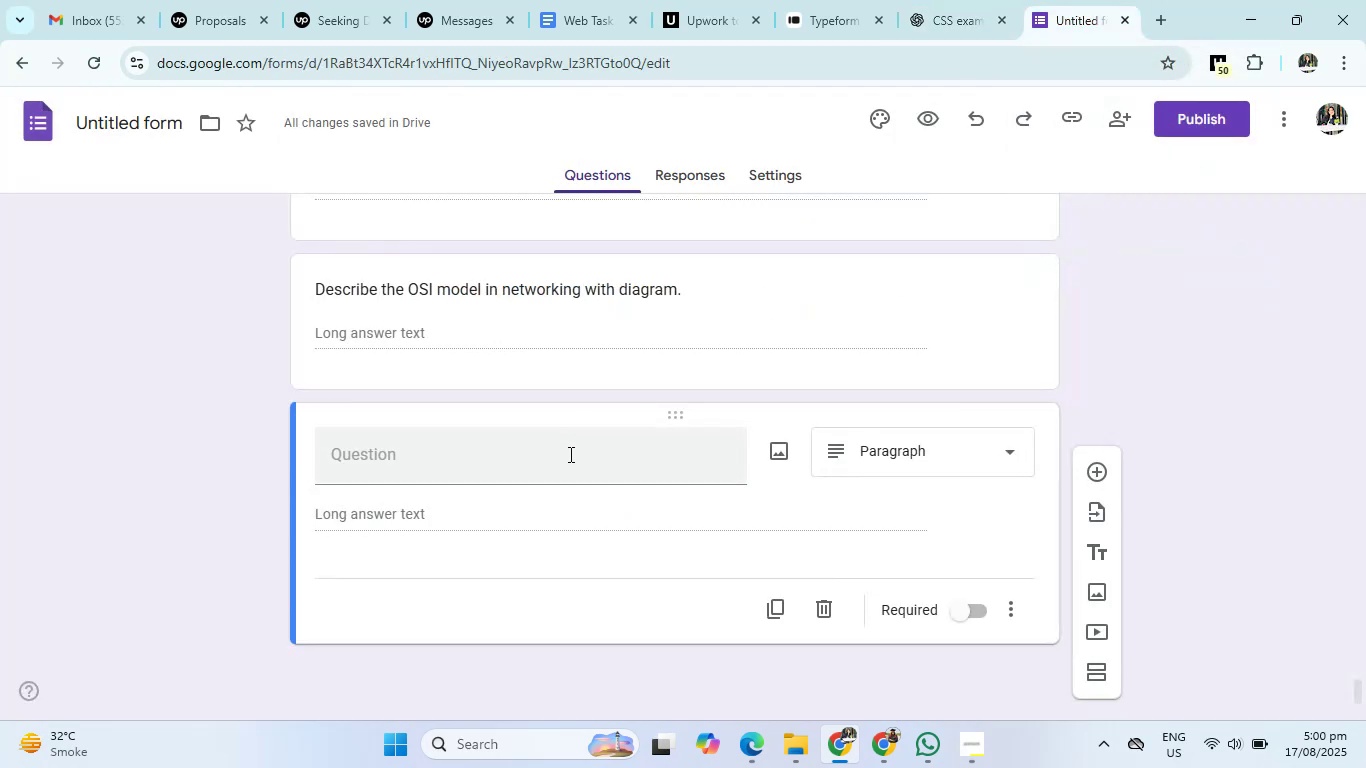 
left_click([569, 454])
 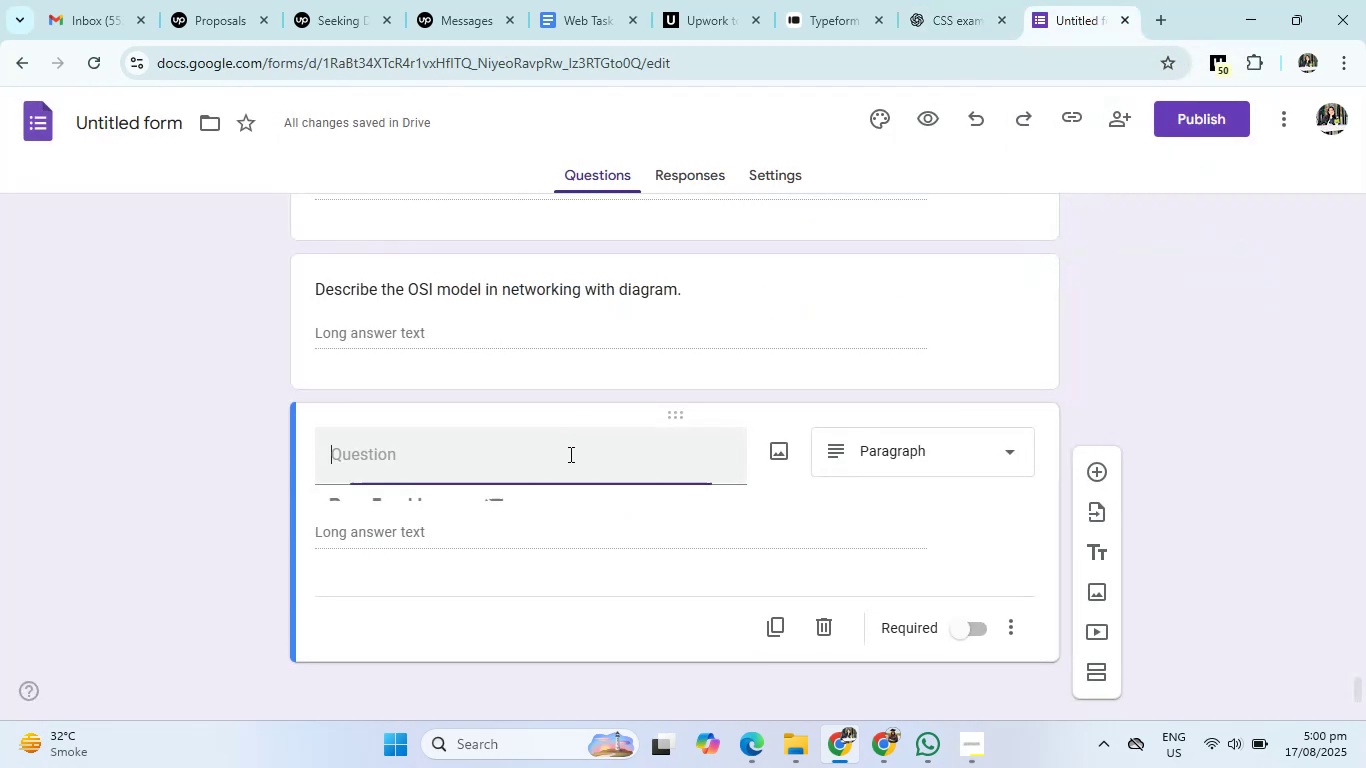 
type(Write and explain the )
 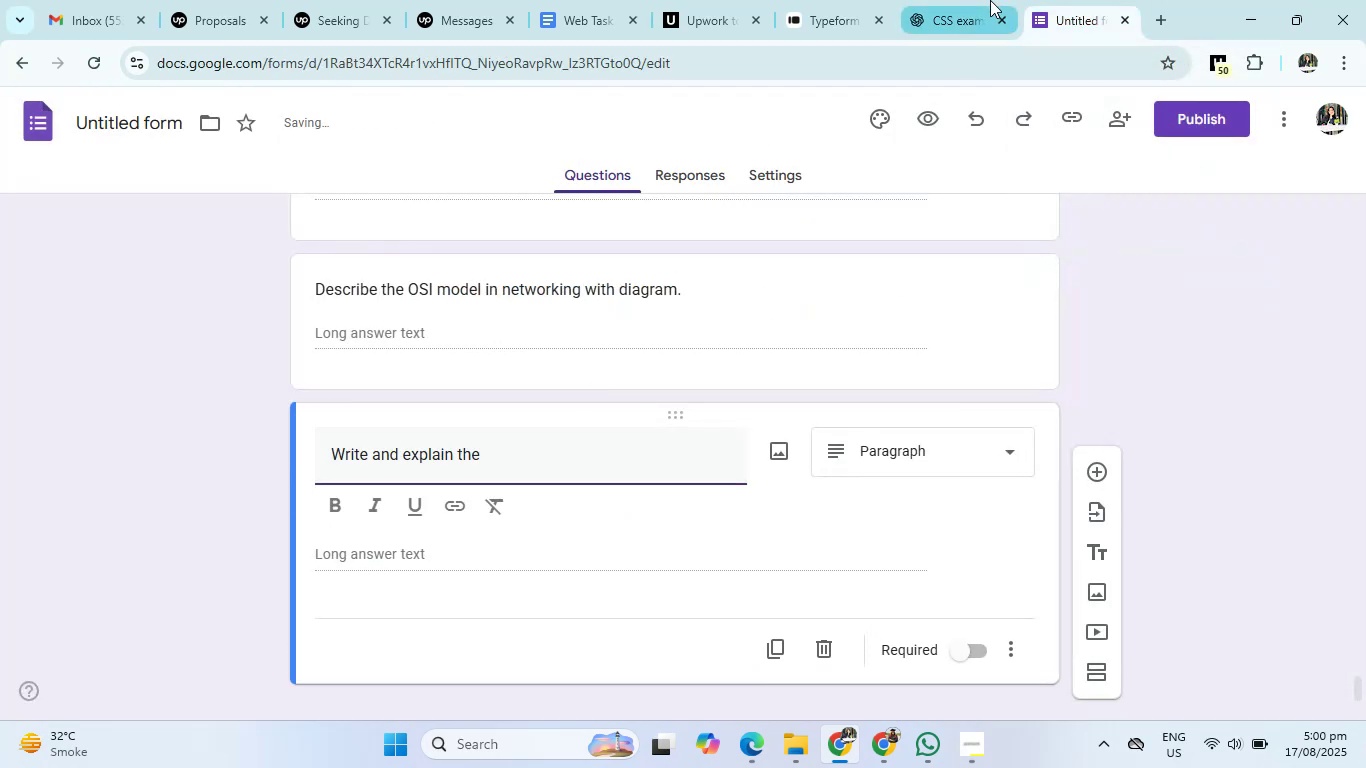 
left_click([990, 1])
 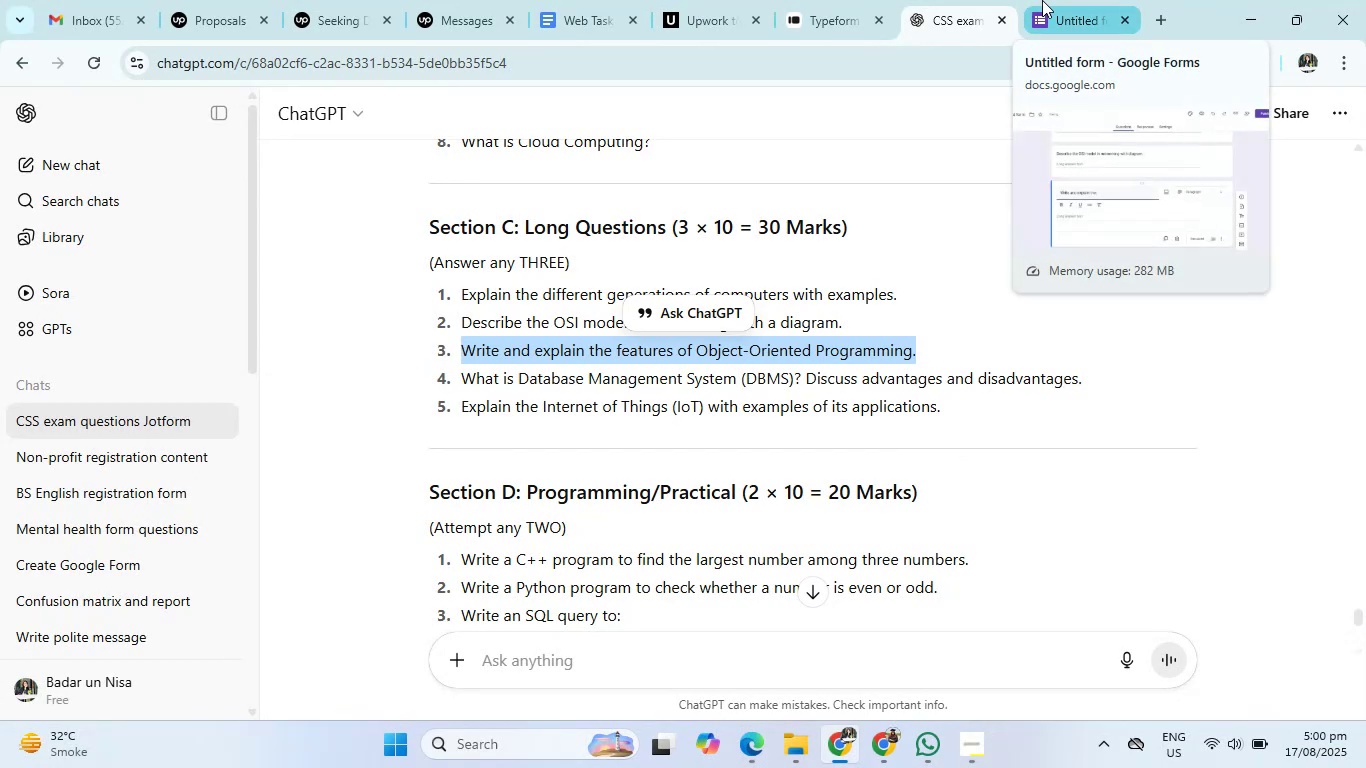 
left_click([1042, 0])
 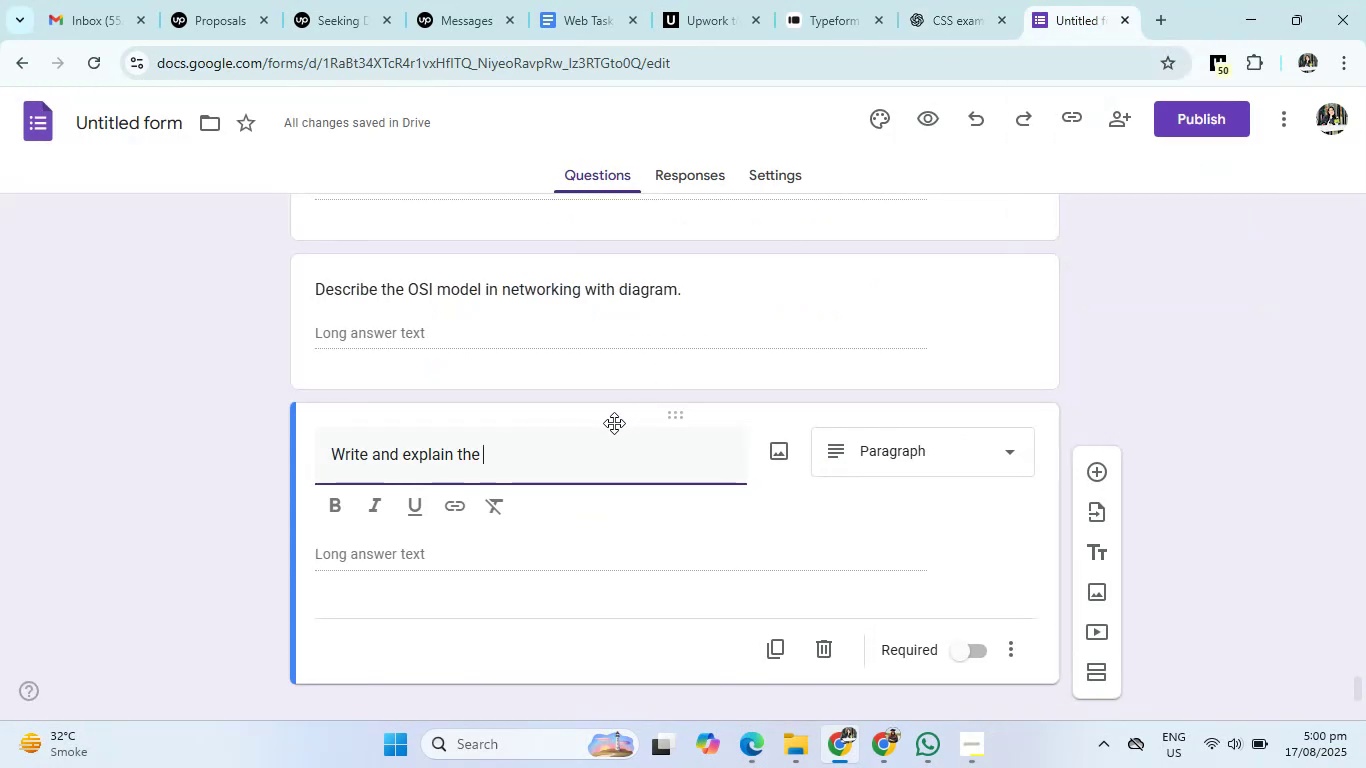 
type(features of object-oriantated )
 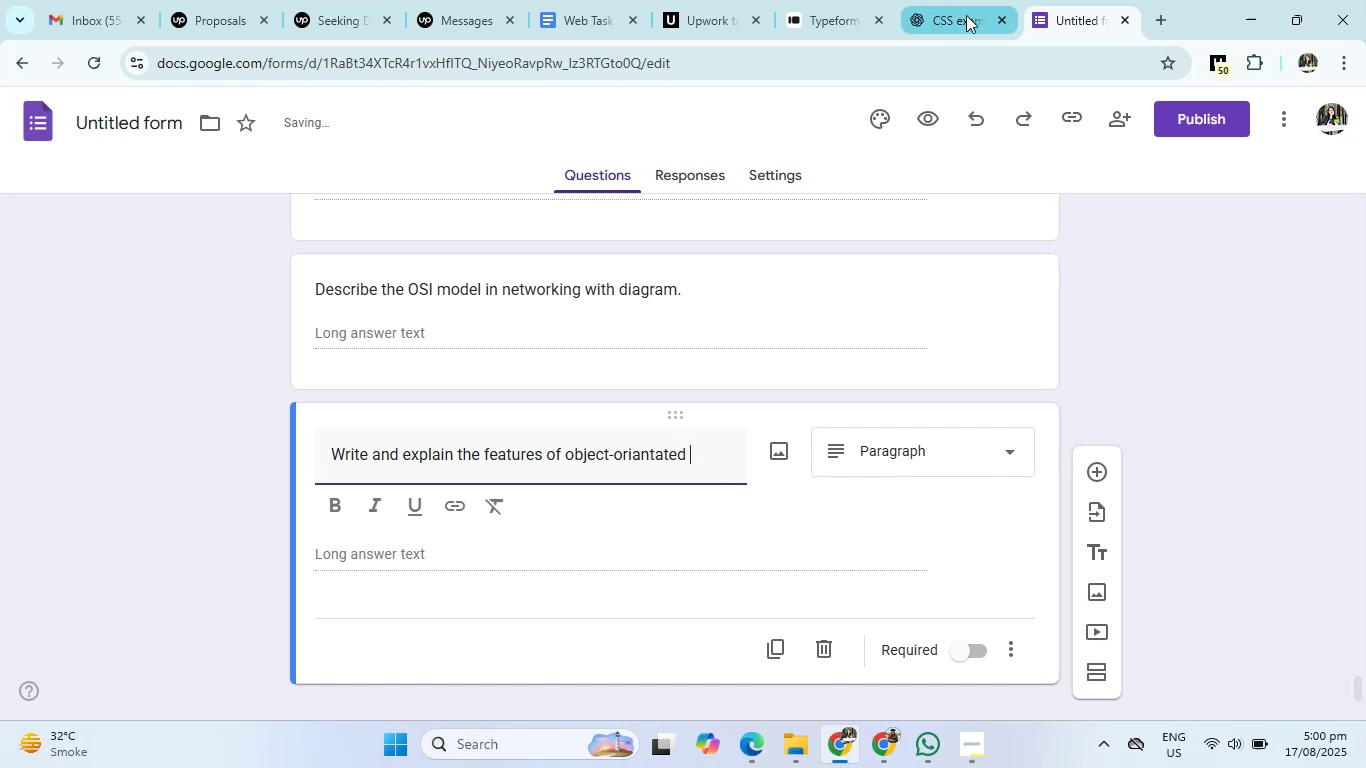 
left_click([951, 20])
 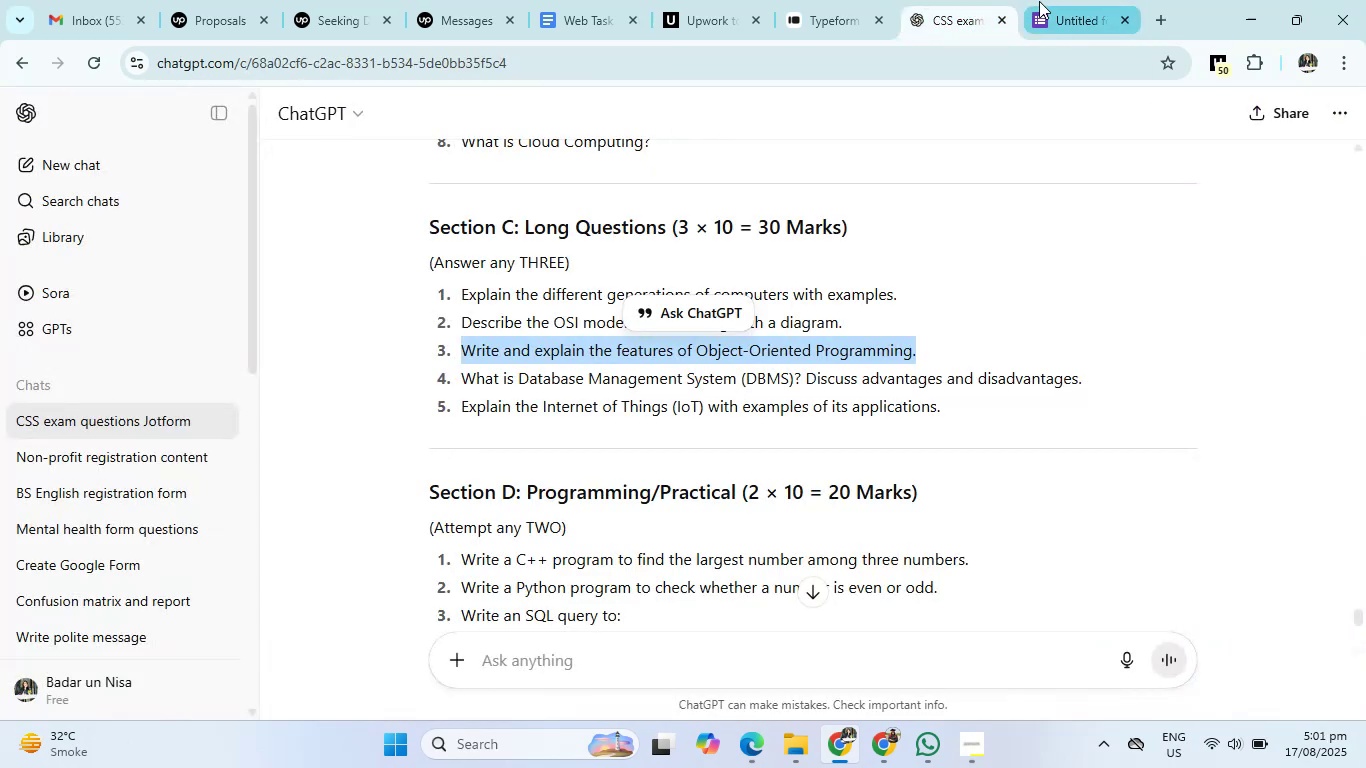 
left_click([1040, 1])
 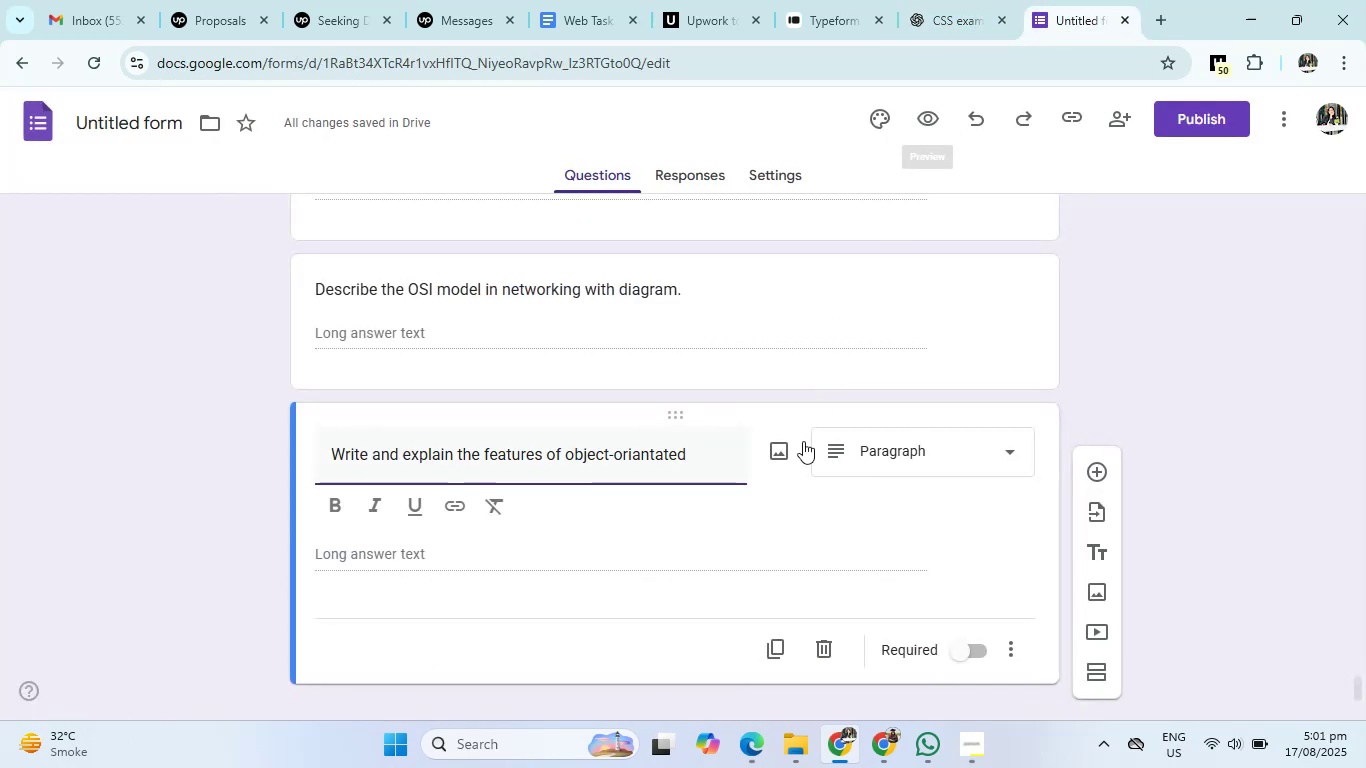 
type(programming.)
 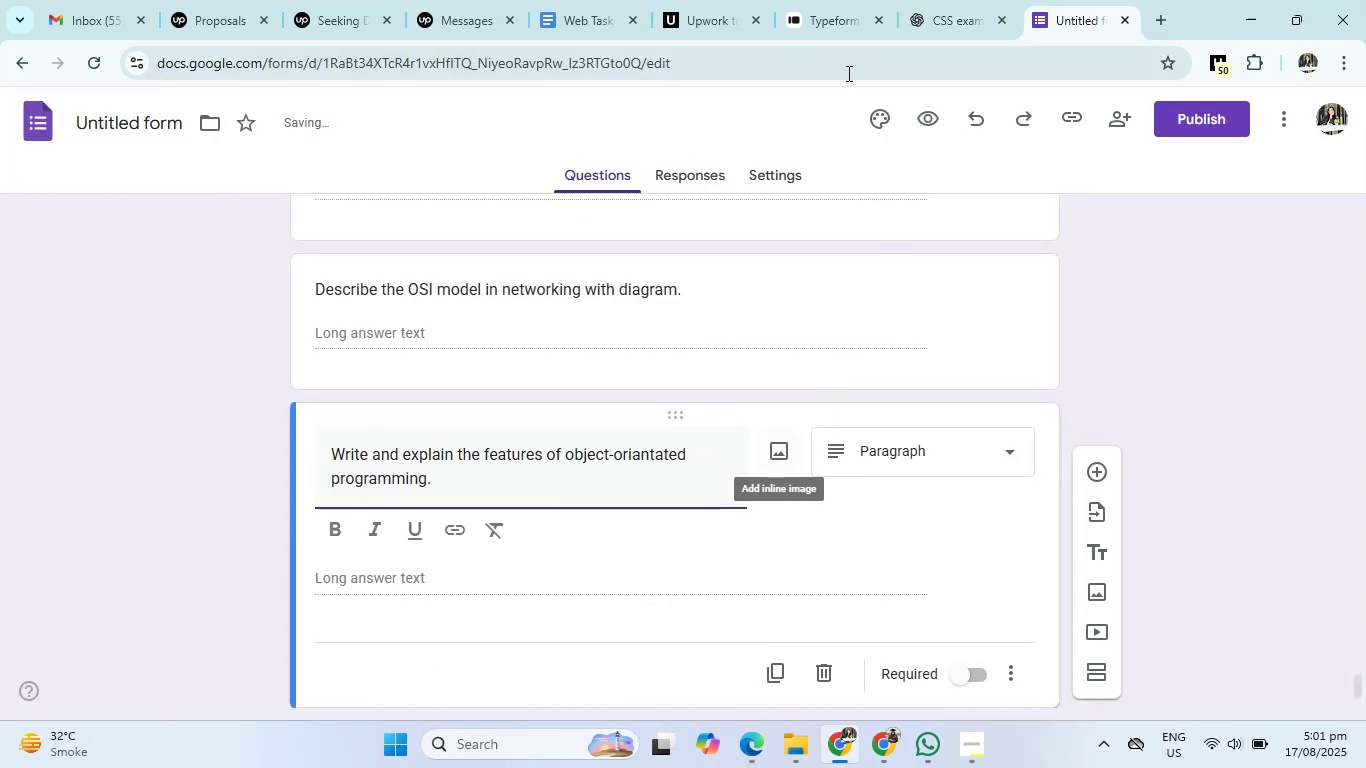 
left_click([910, 0])
 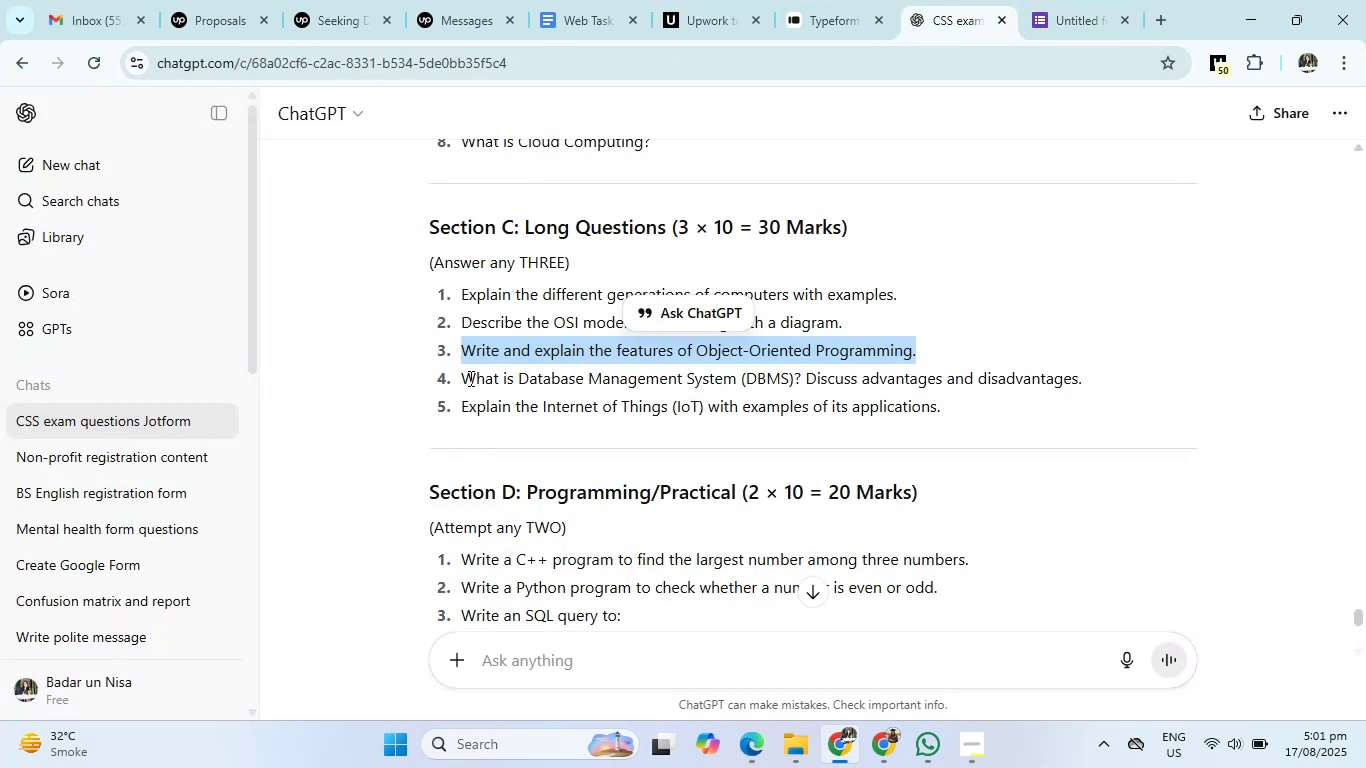 
left_click_drag(start_coordinate=[458, 378], to_coordinate=[1121, 376])
 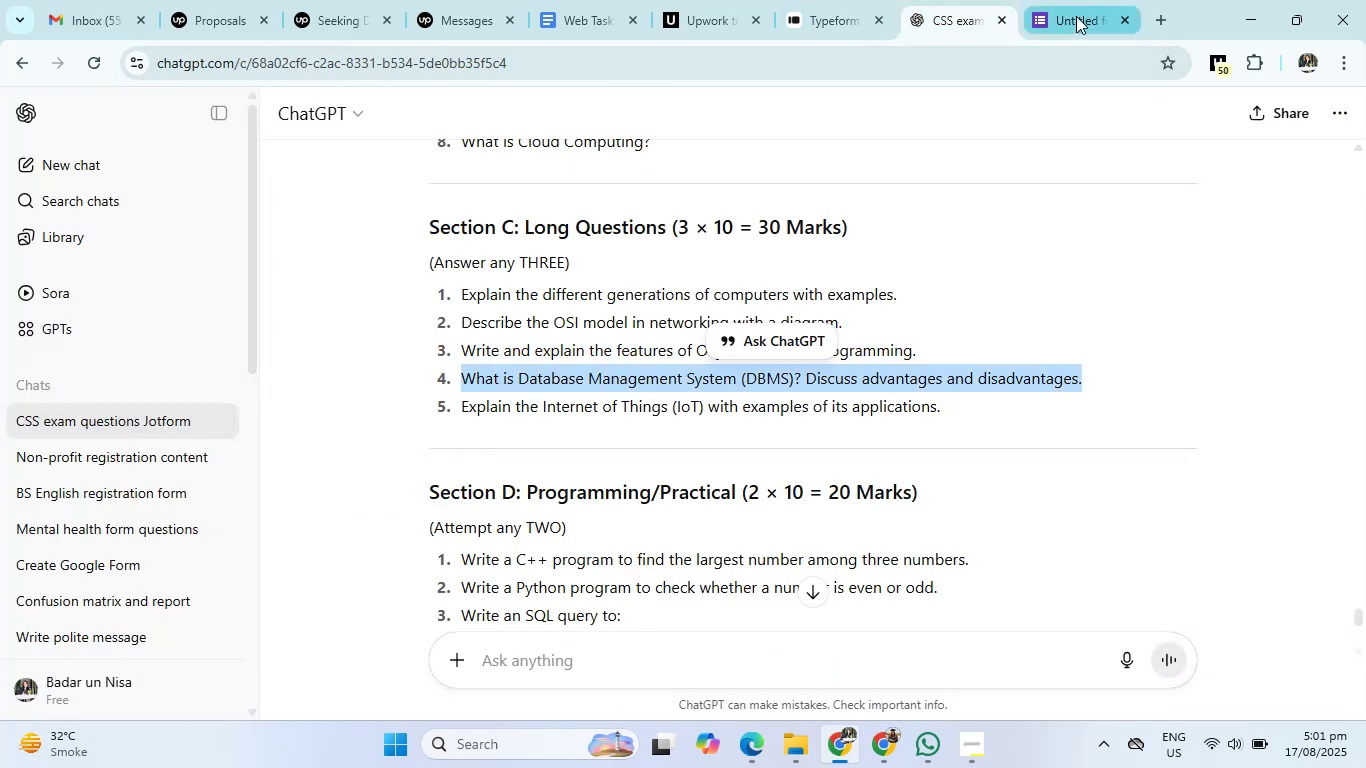 
left_click([1076, 16])
 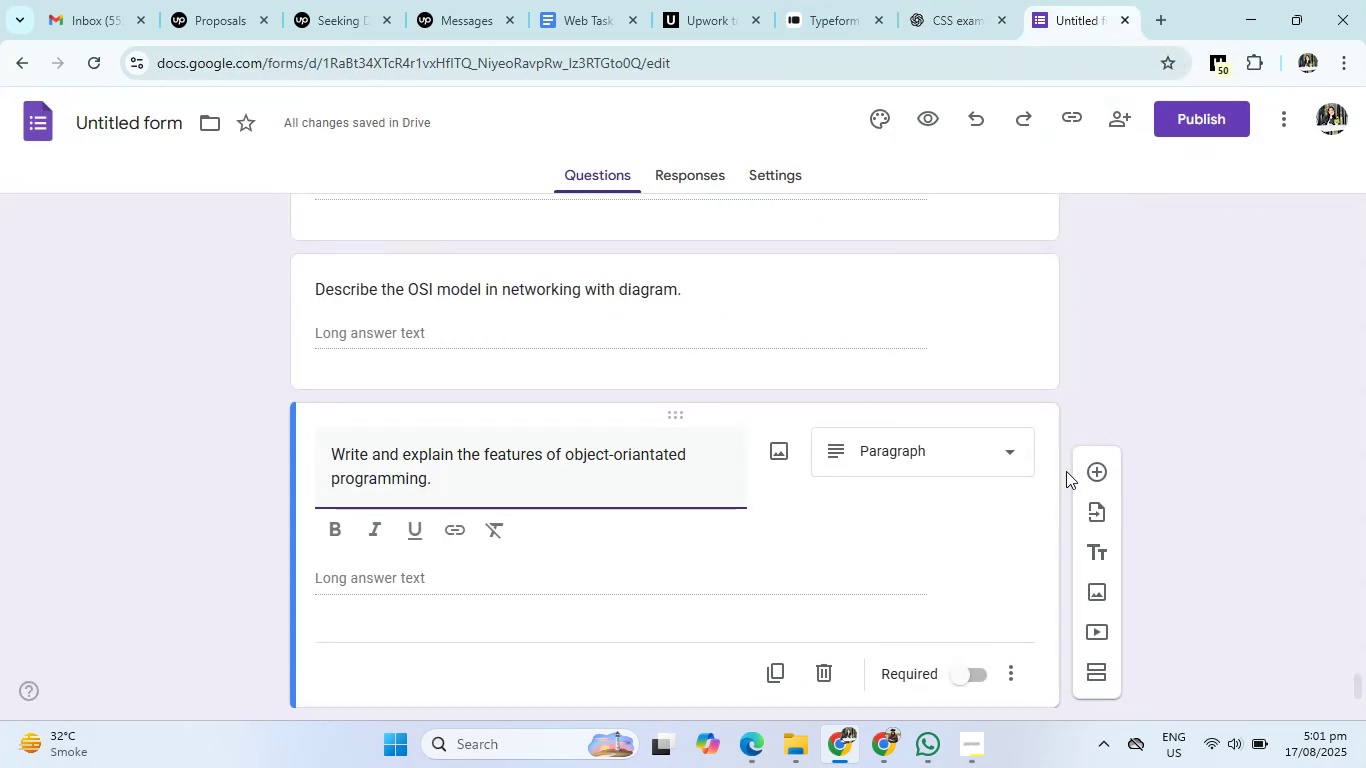 
left_click([1088, 460])
 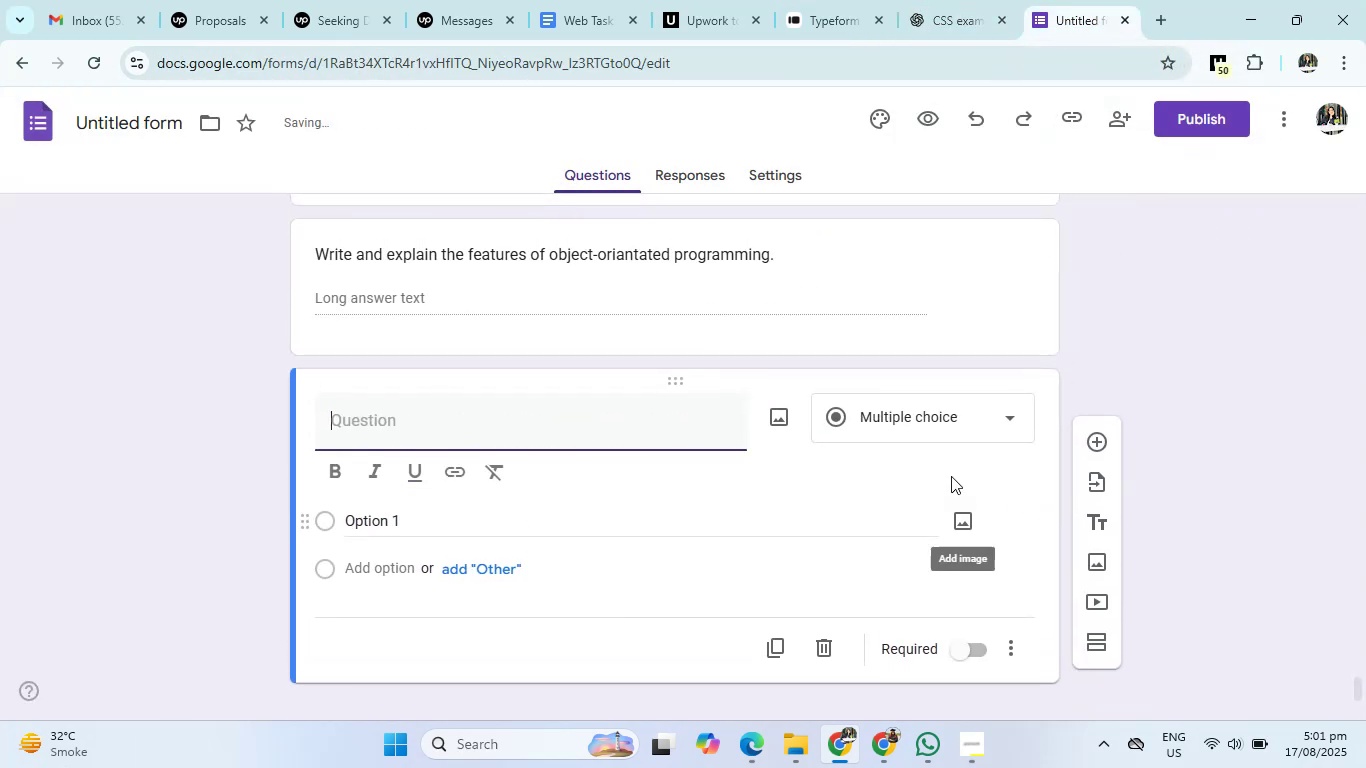 
left_click([937, 403])
 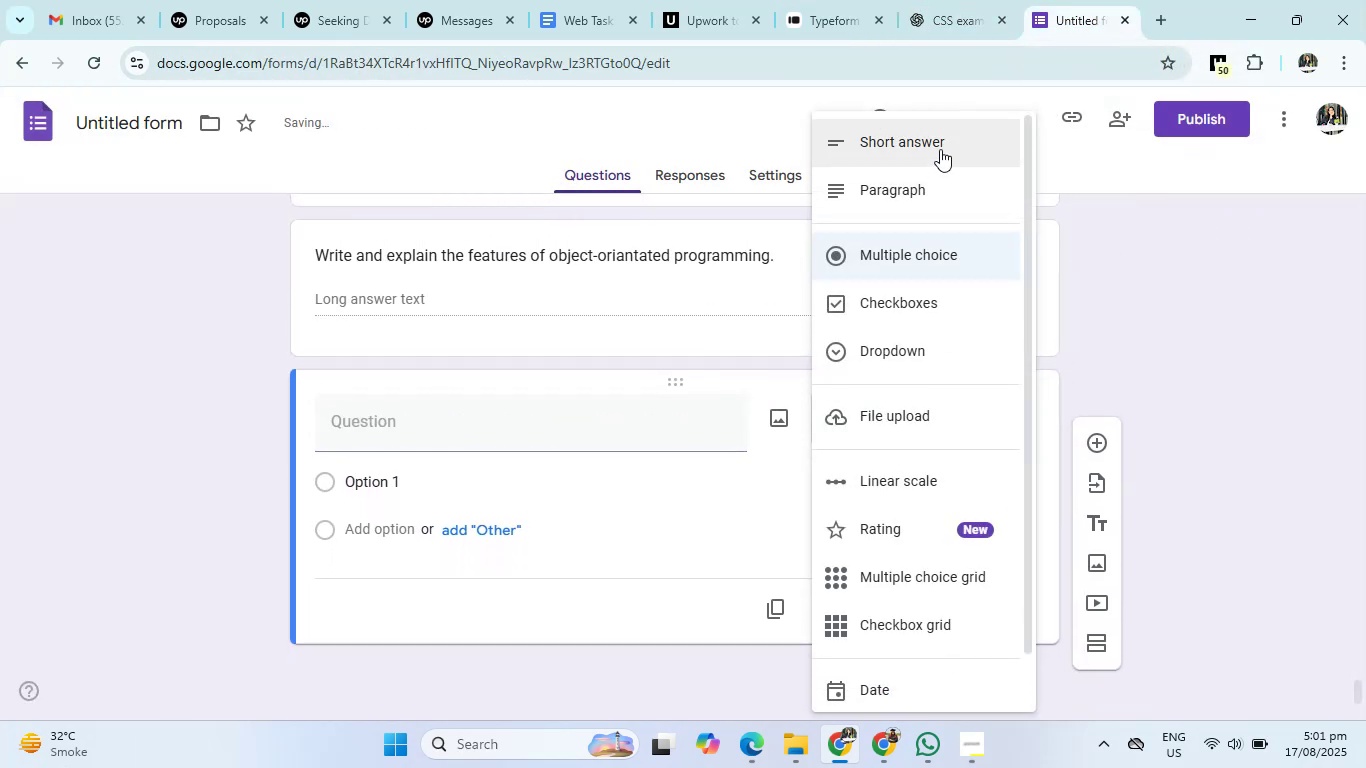 
left_click([933, 196])
 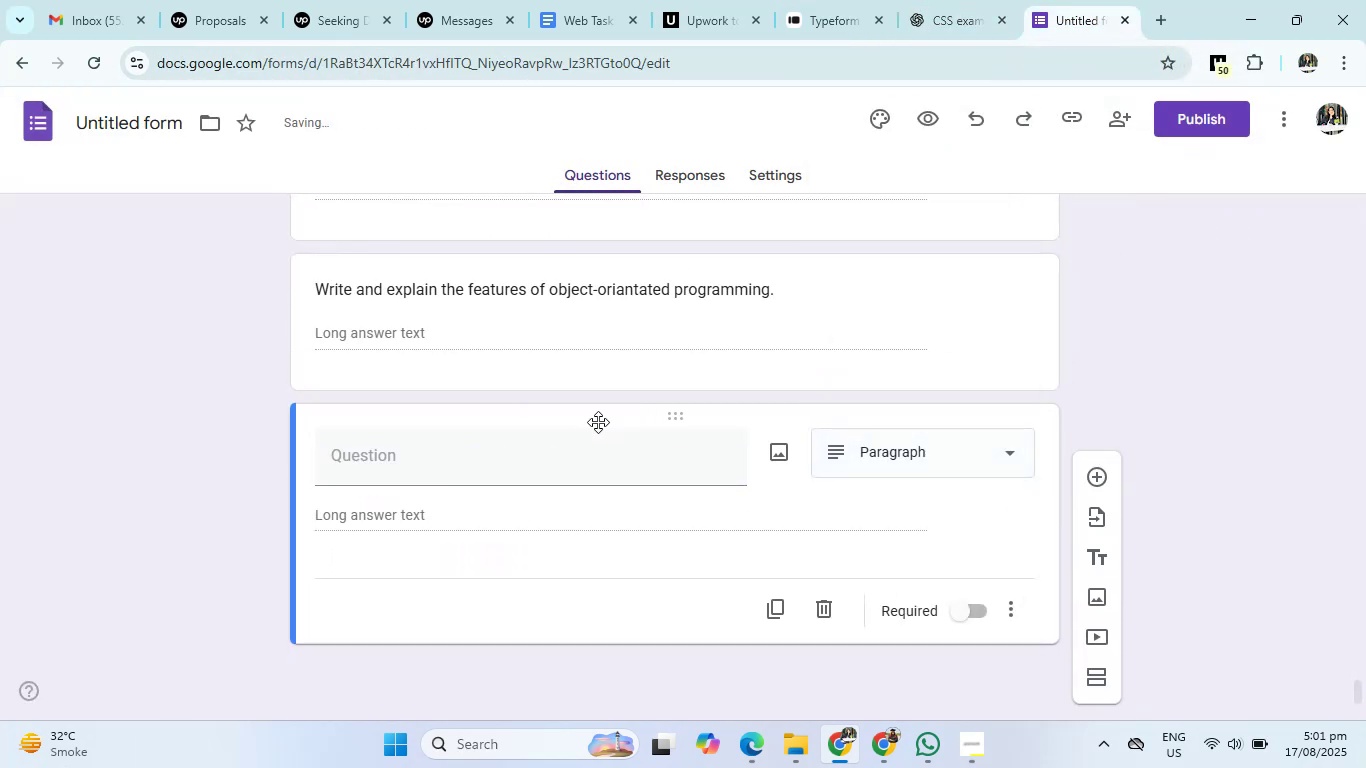 
left_click([548, 449])
 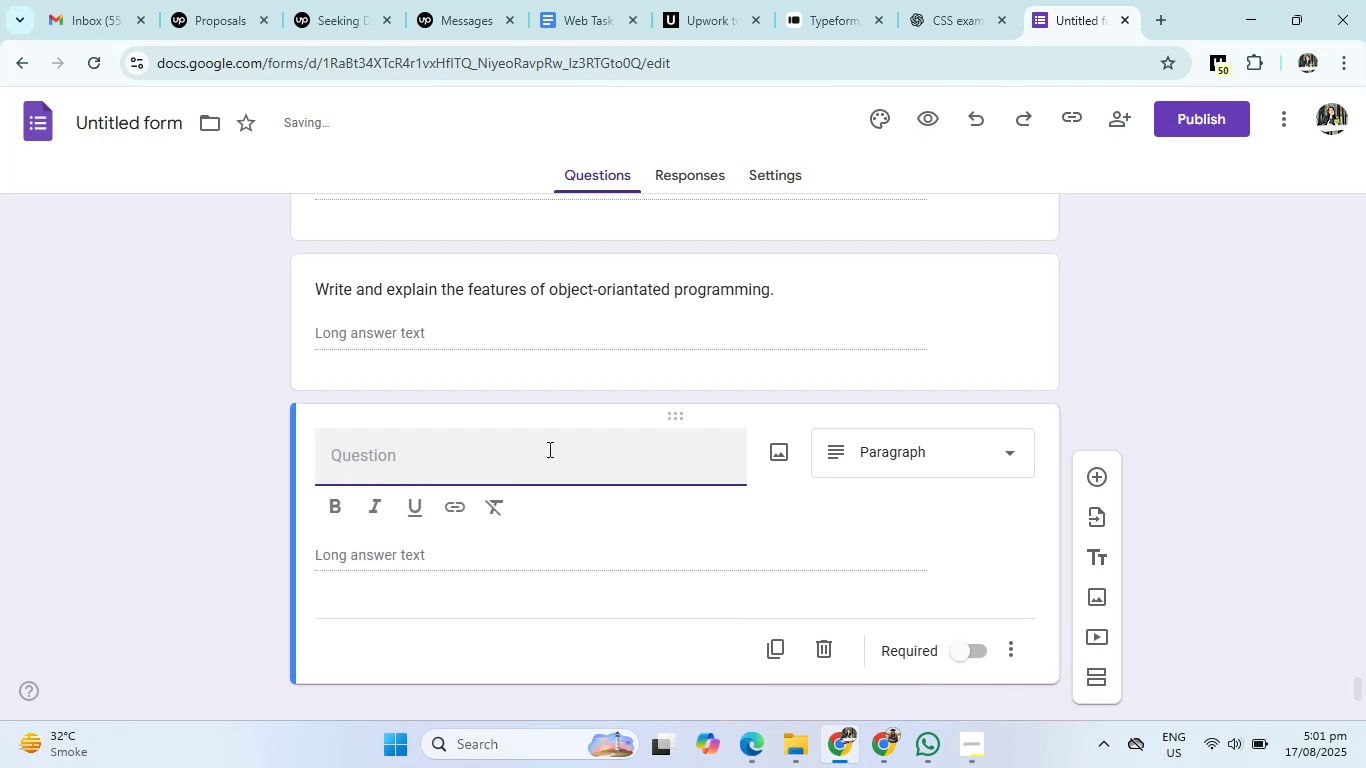 
type(What is databs)
key(Backspace)
key(Backspace)
type( base mangmn)
key(Backspace)
type(ent system ()
 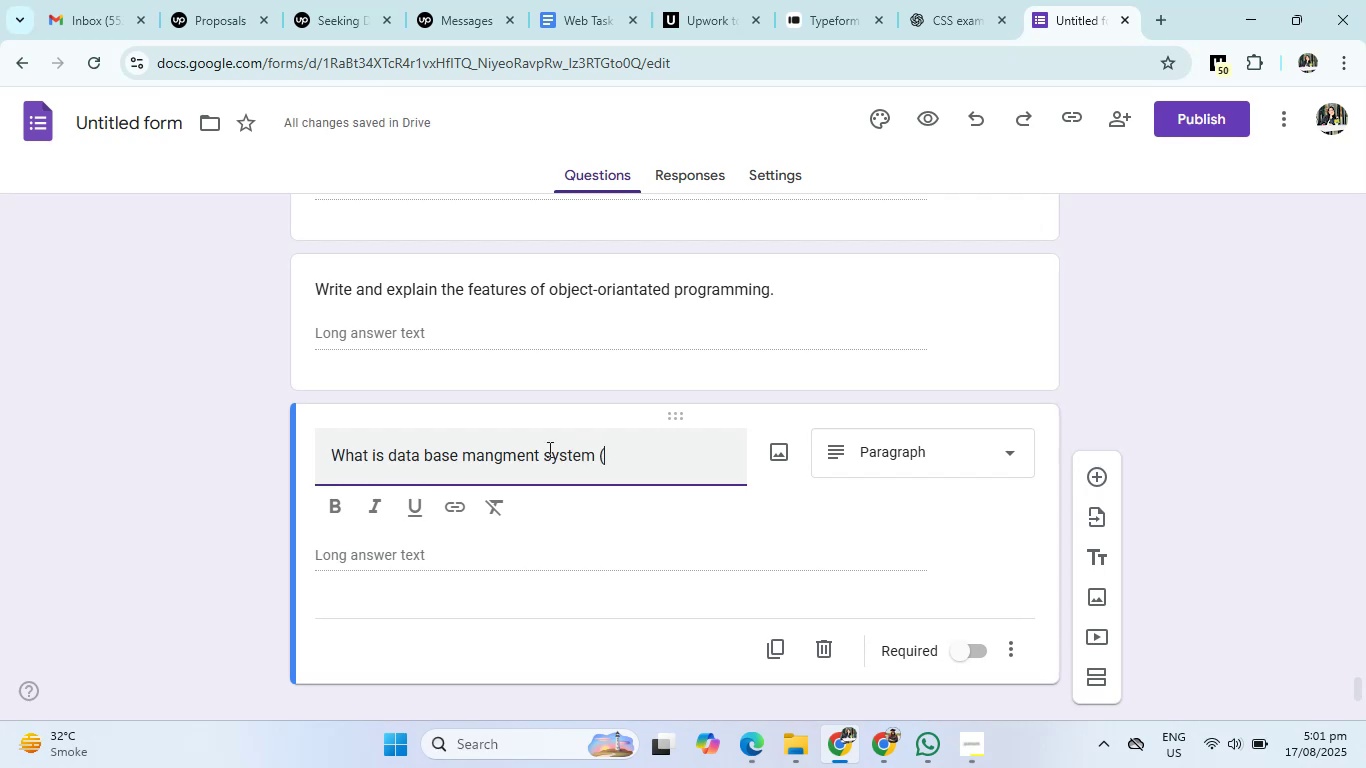 
left_click([990, 9])
 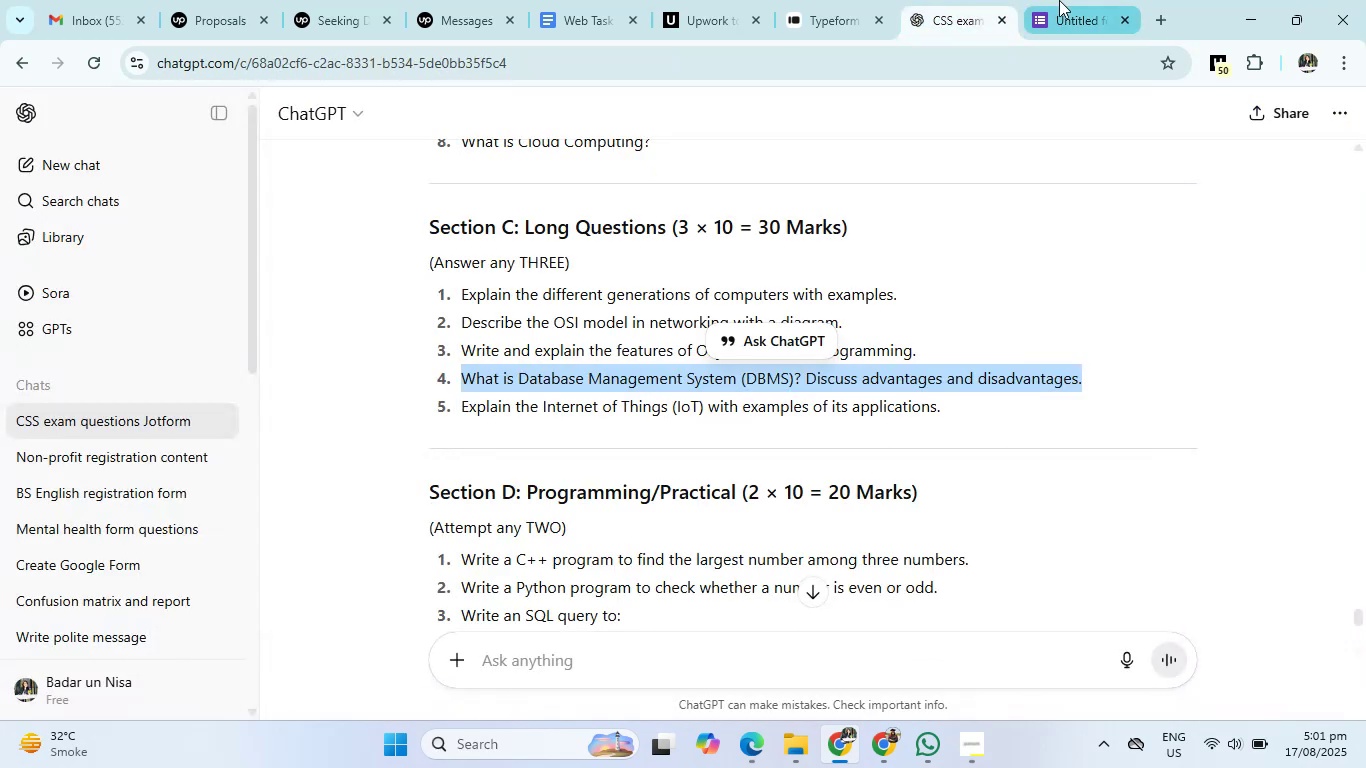 
left_click([1059, 0])
 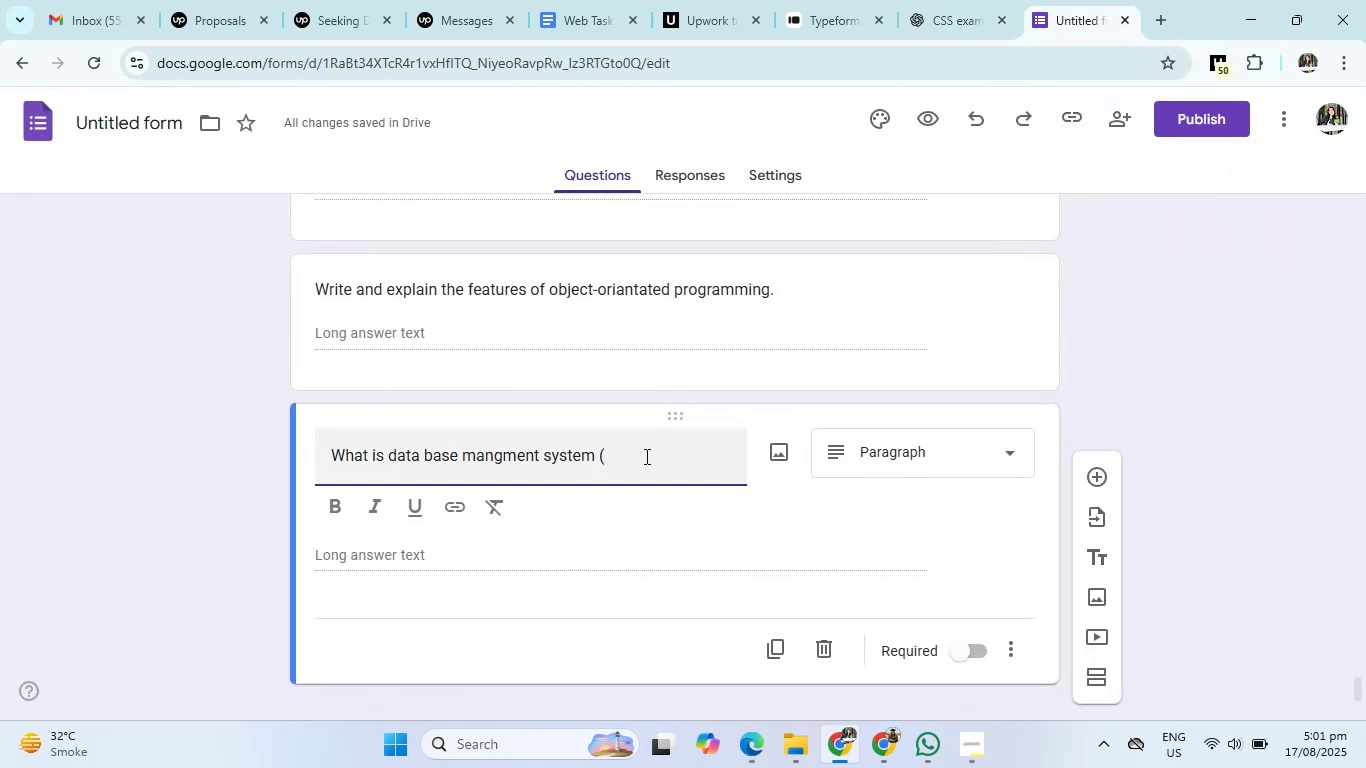 
left_click([645, 456])
 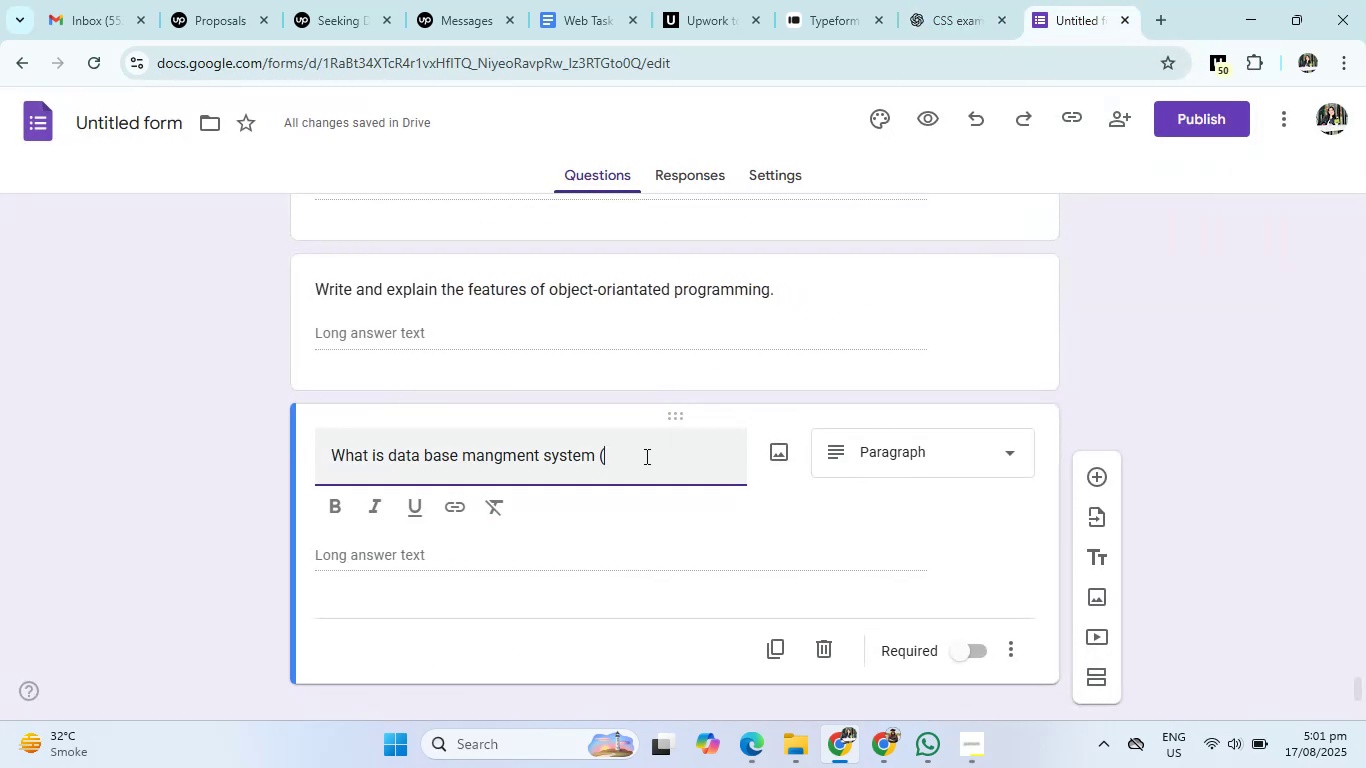 
type(DBMS))
 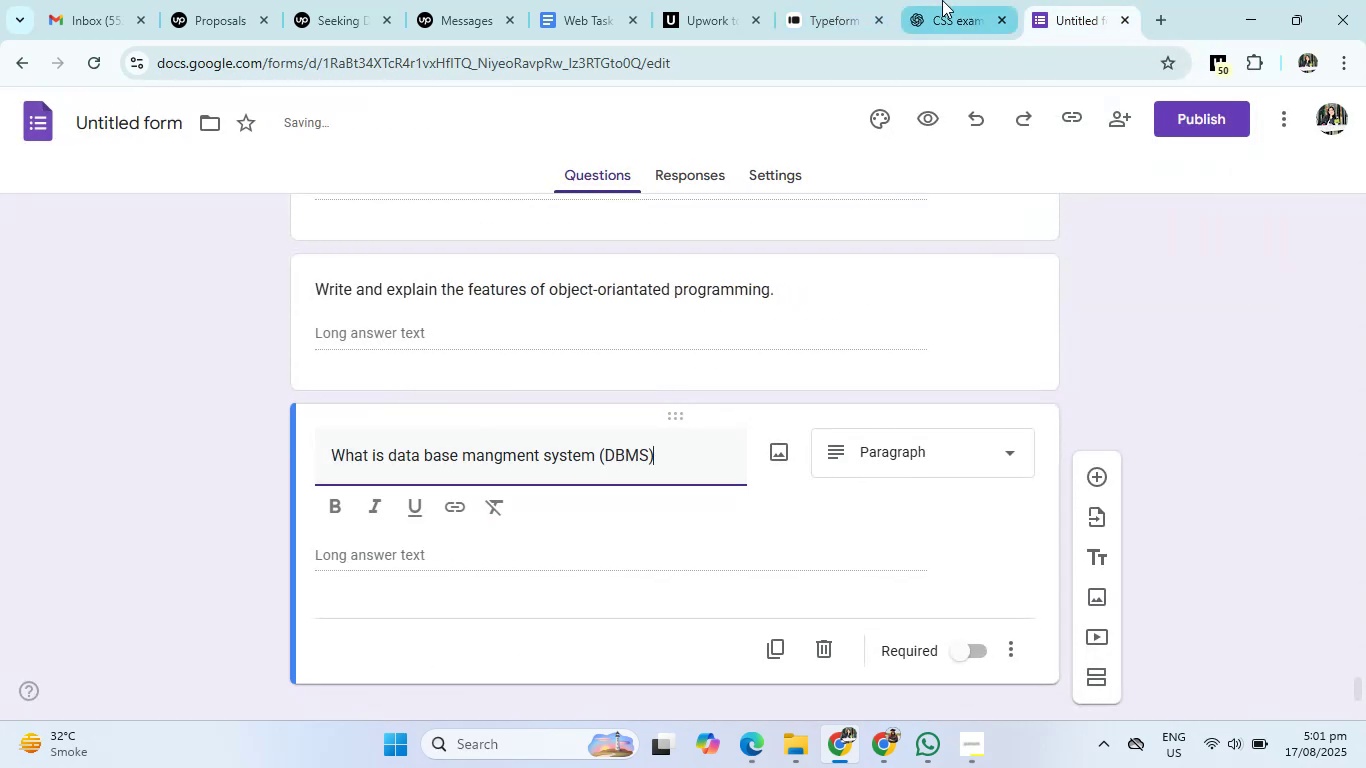 
left_click([948, 12])
 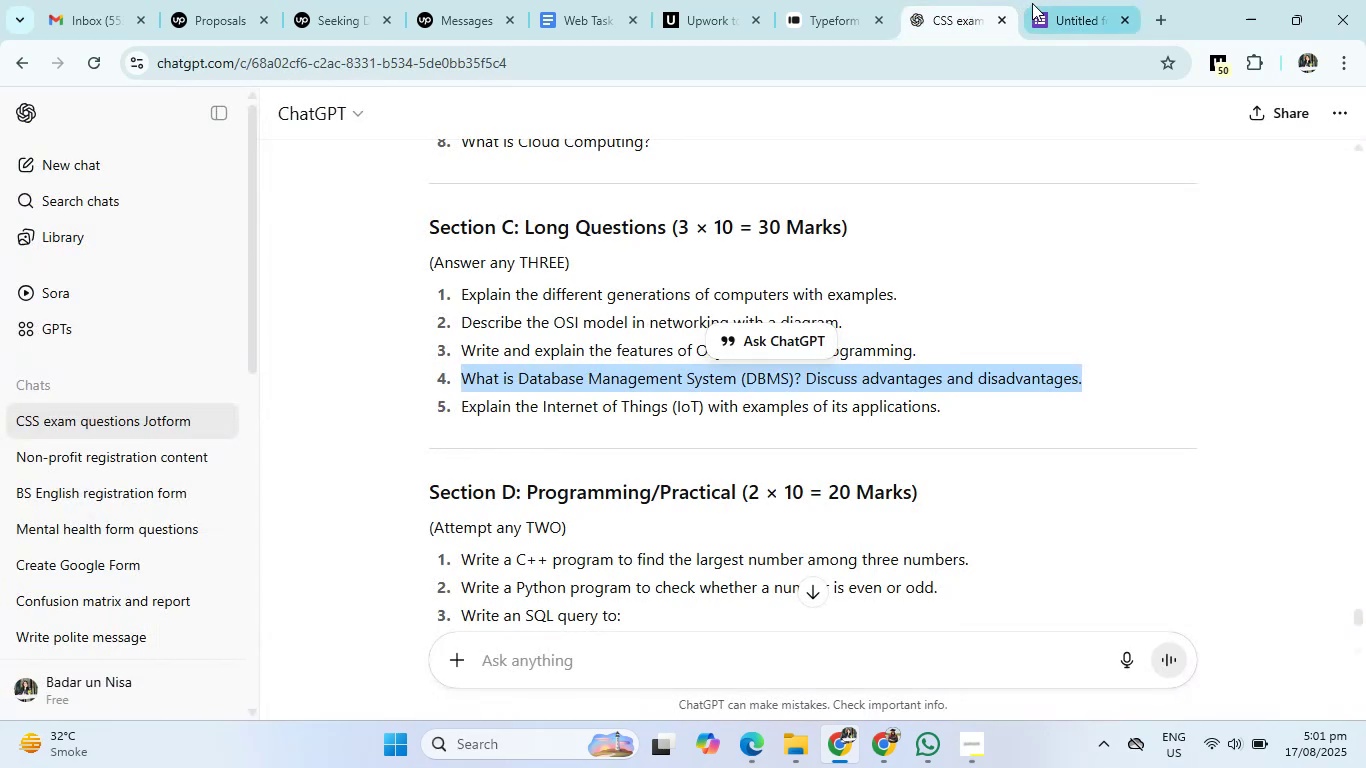 
left_click([1045, 2])
 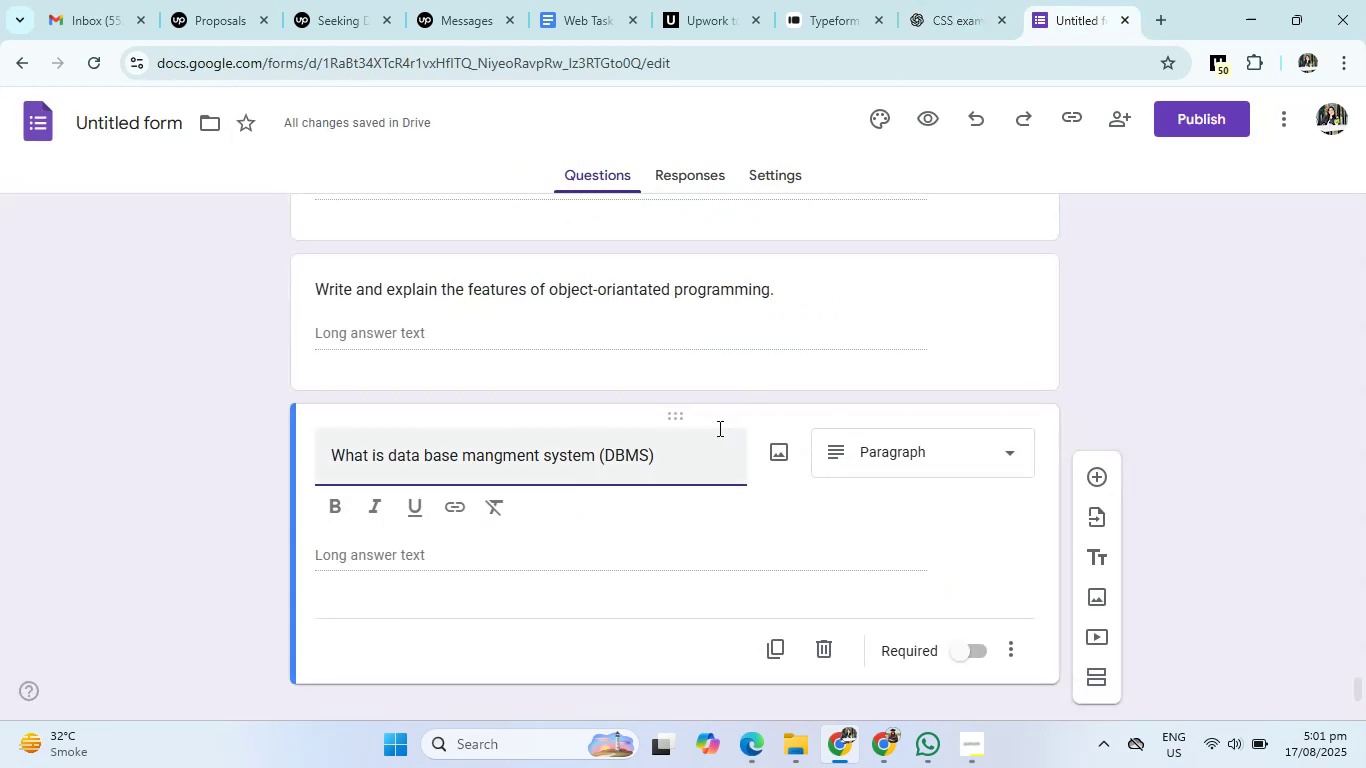 
type(? Dissc)
key(Backspace)
key(Backspace)
type(cuss Ad)
key(Backspace)
key(Backspace)
type(advantages and disadvantages. )
 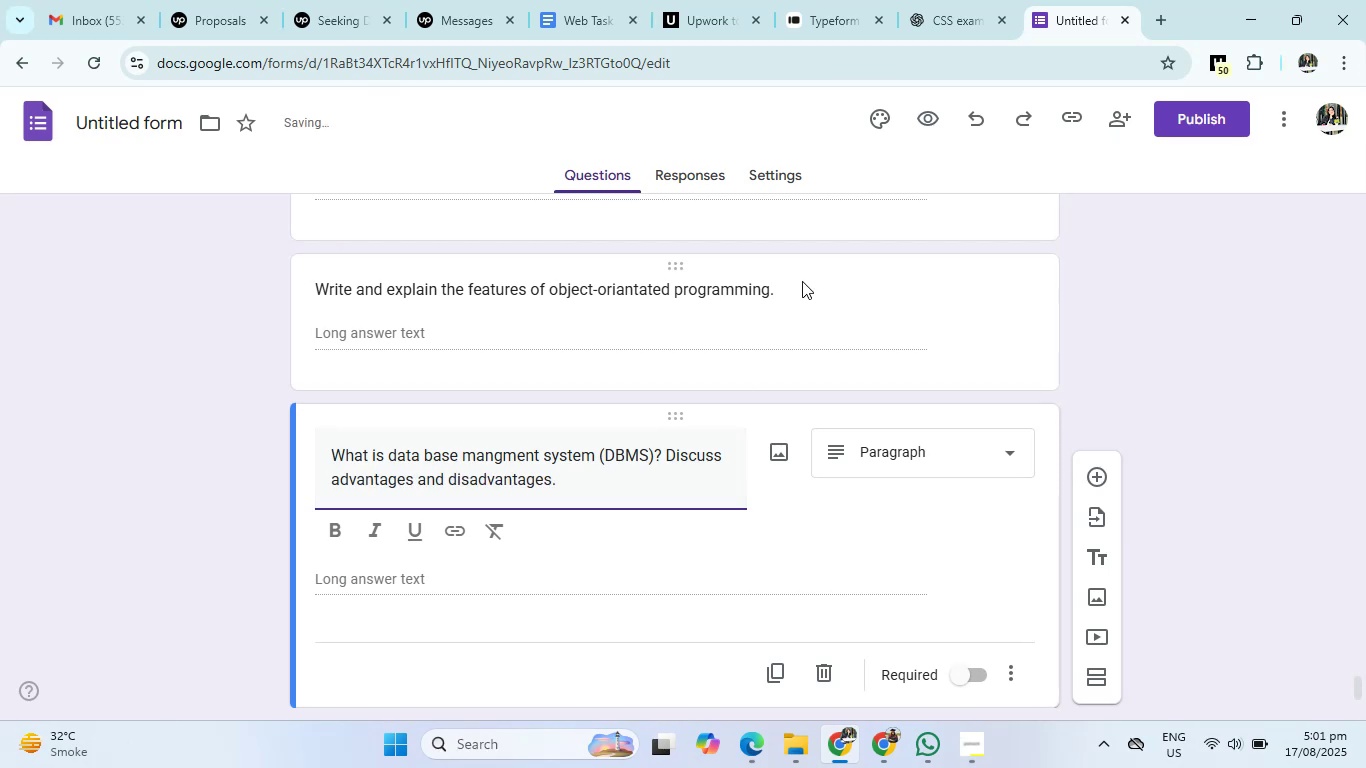 
left_click([925, 17])
 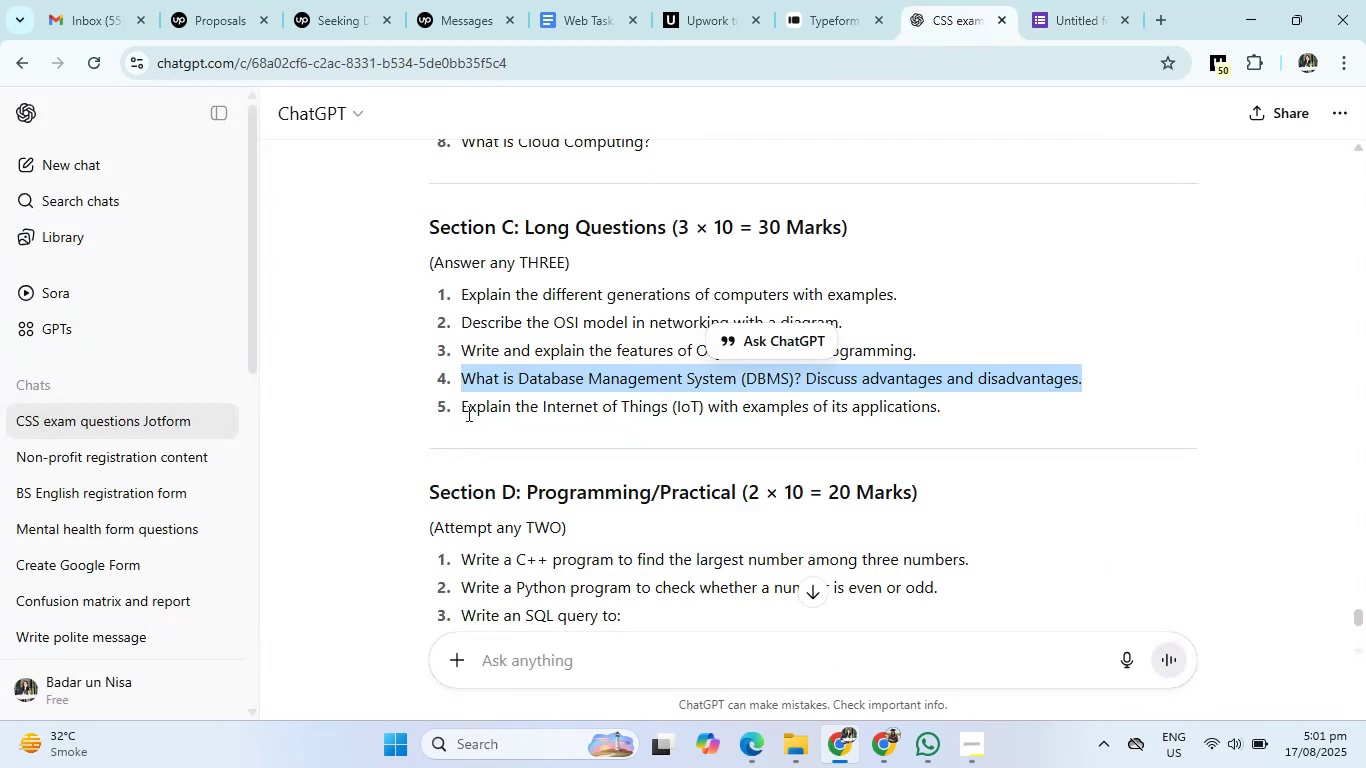 
left_click_drag(start_coordinate=[457, 408], to_coordinate=[942, 419])
 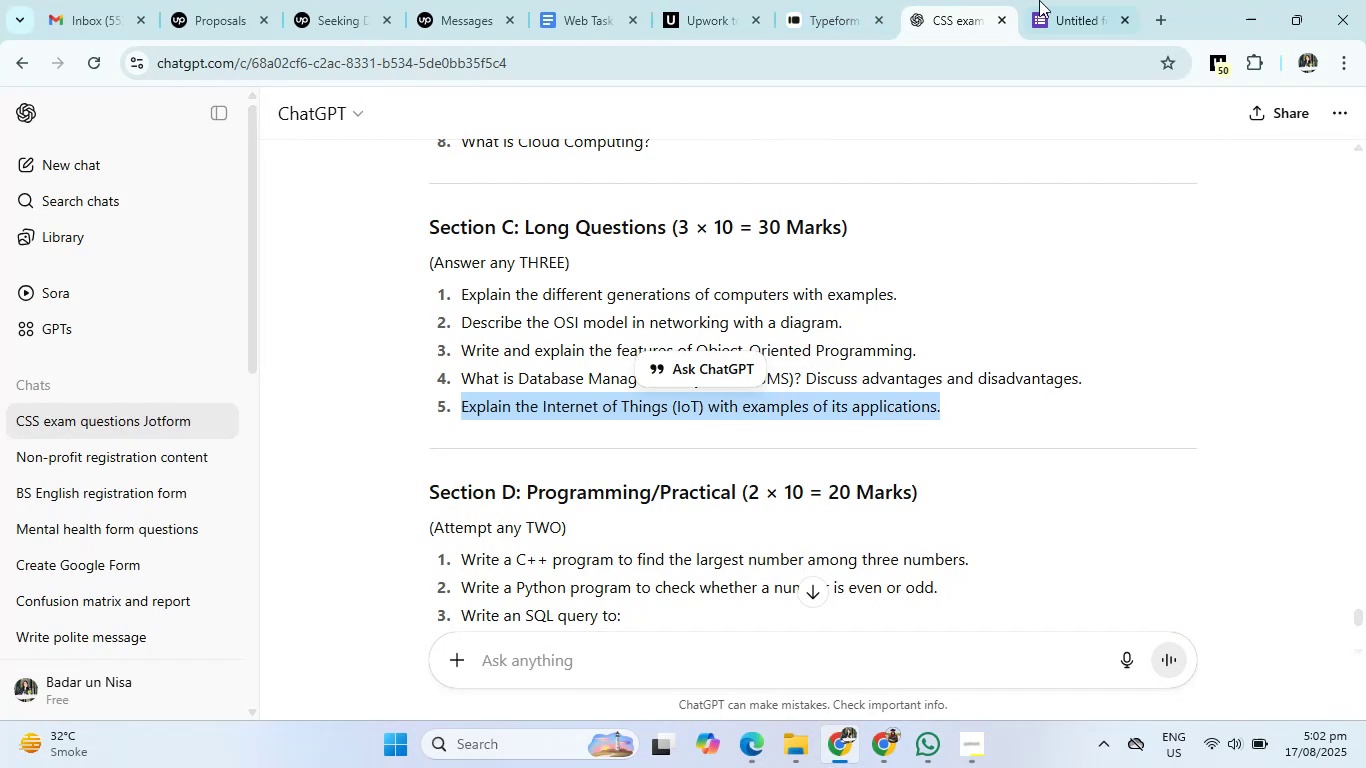 
left_click([1106, 0])
 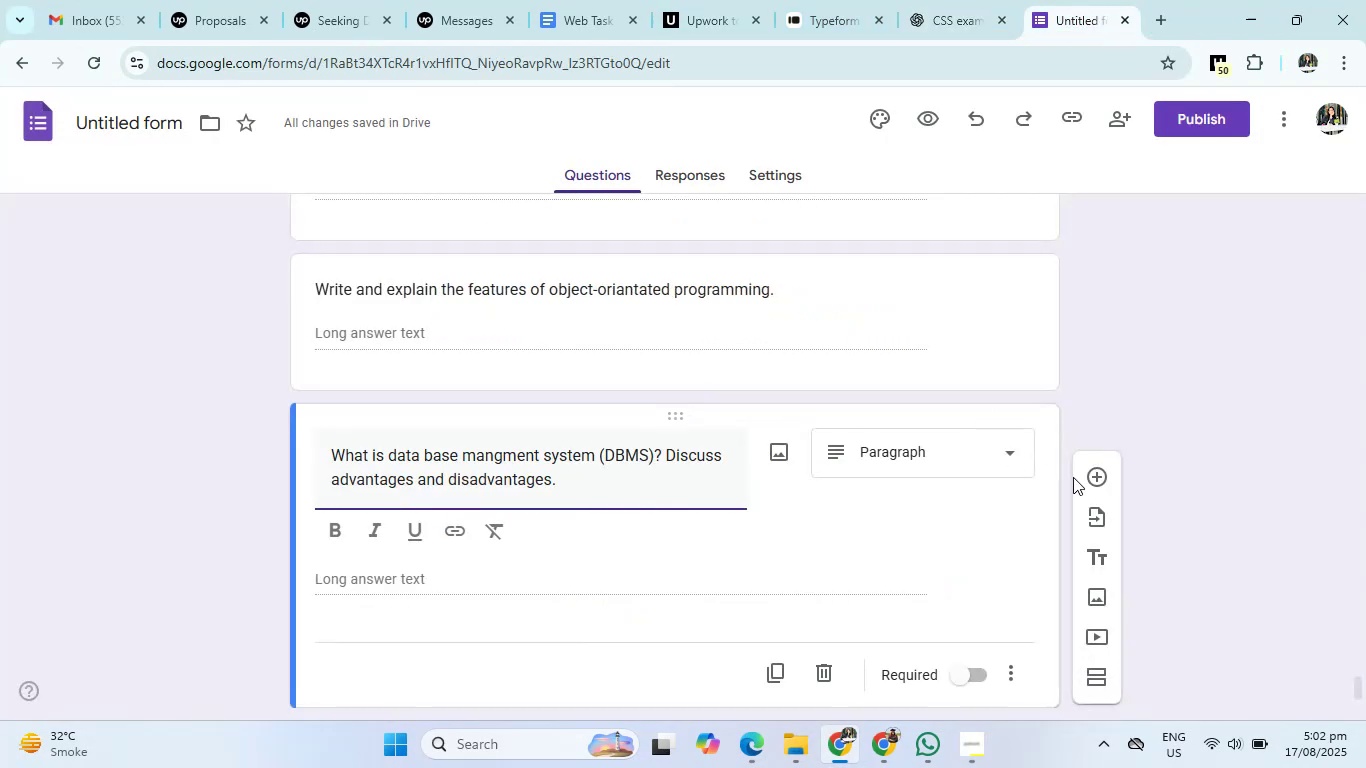 
left_click([1091, 472])
 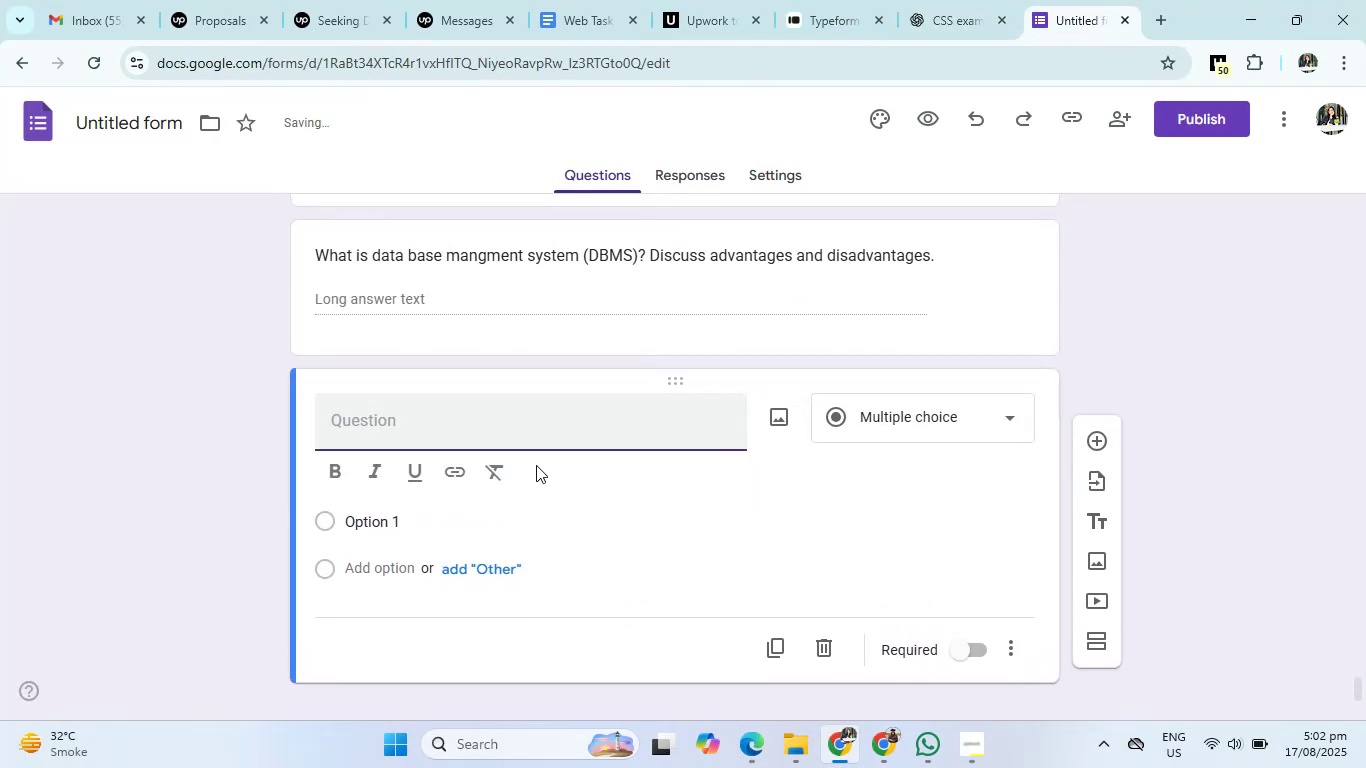 
type(Explain the inter )
key(Backspace)
type(net of things (IOts))
 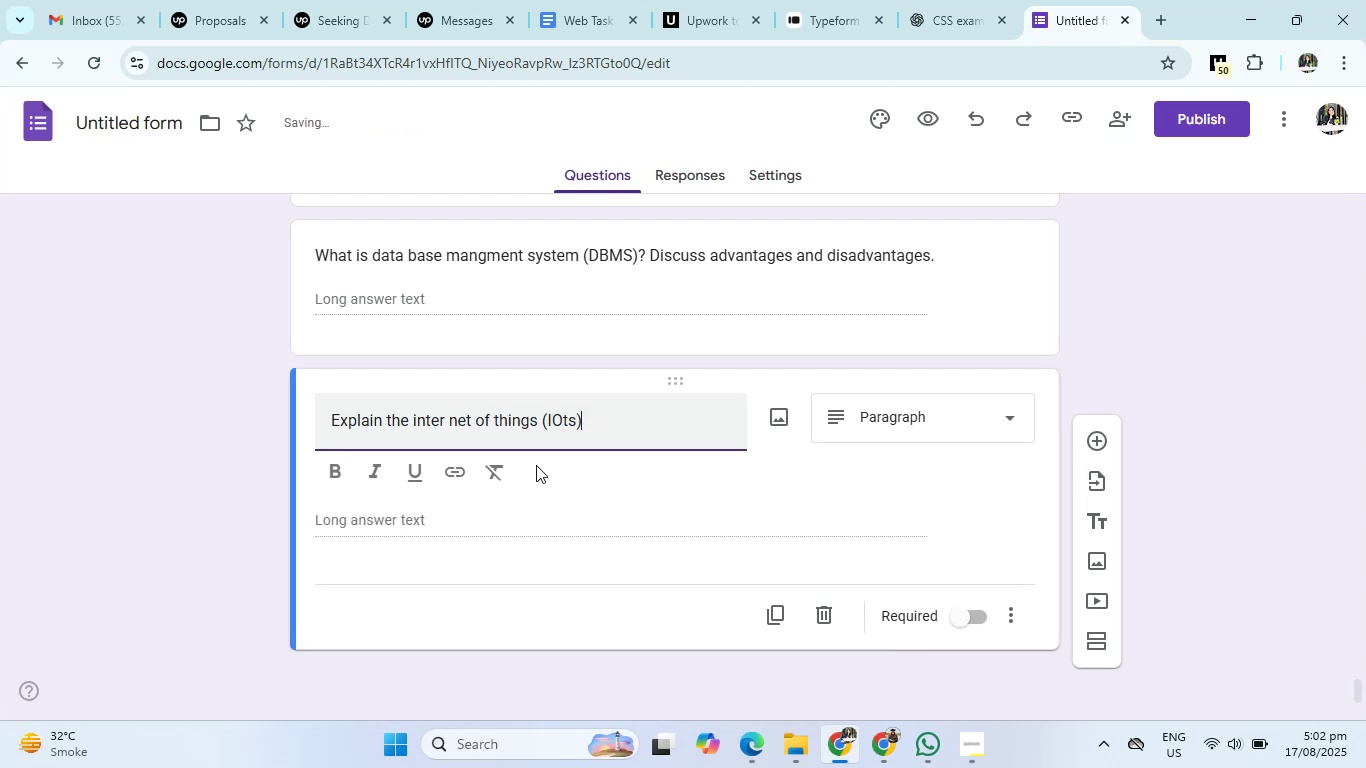 
key(ArrowLeft)
 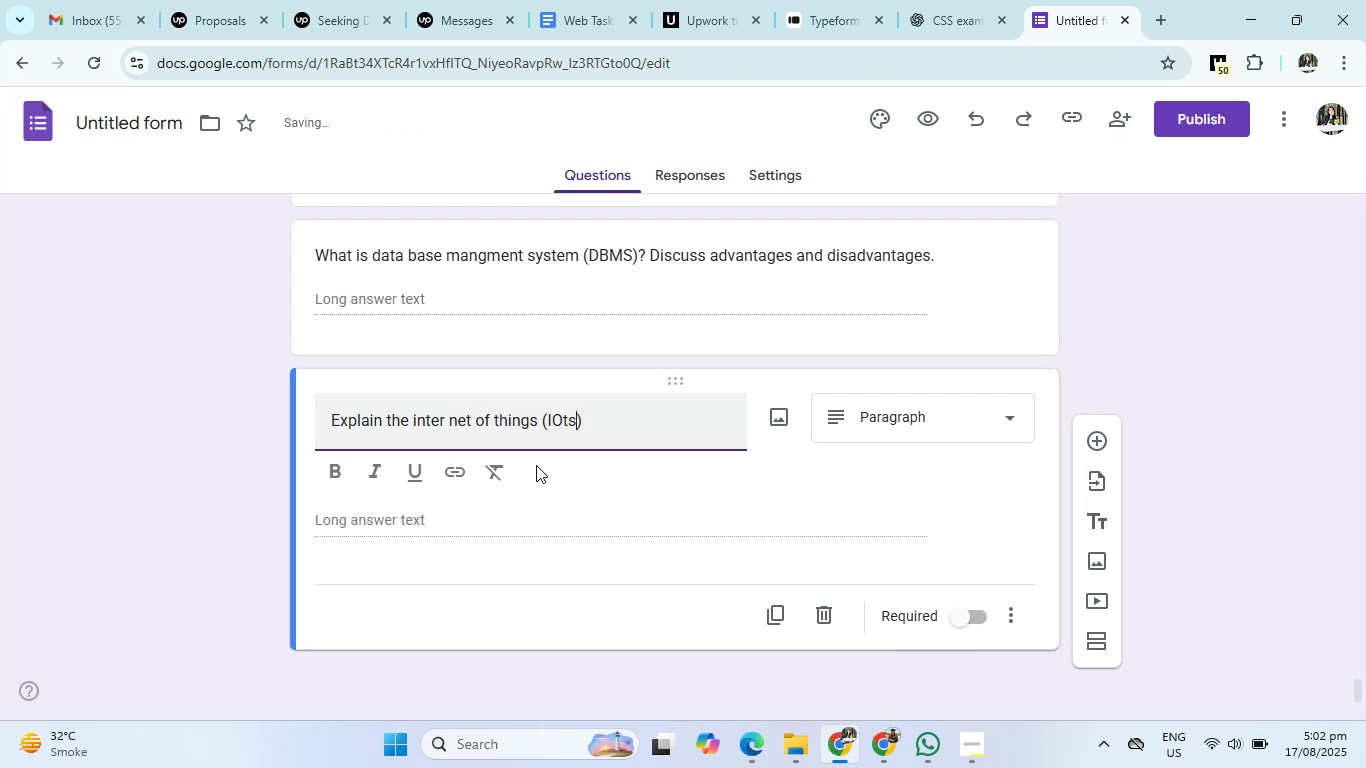 
key(ArrowLeft)
 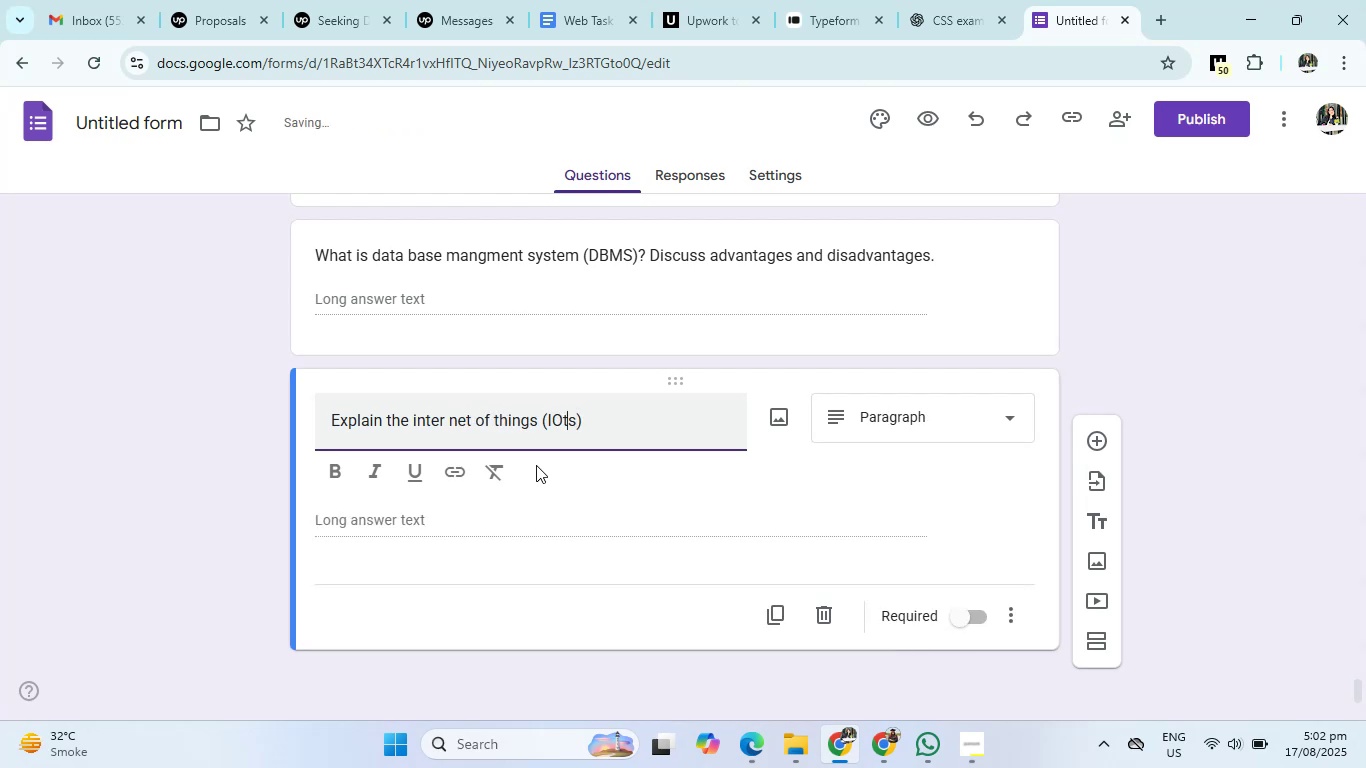 
key(ArrowLeft)
 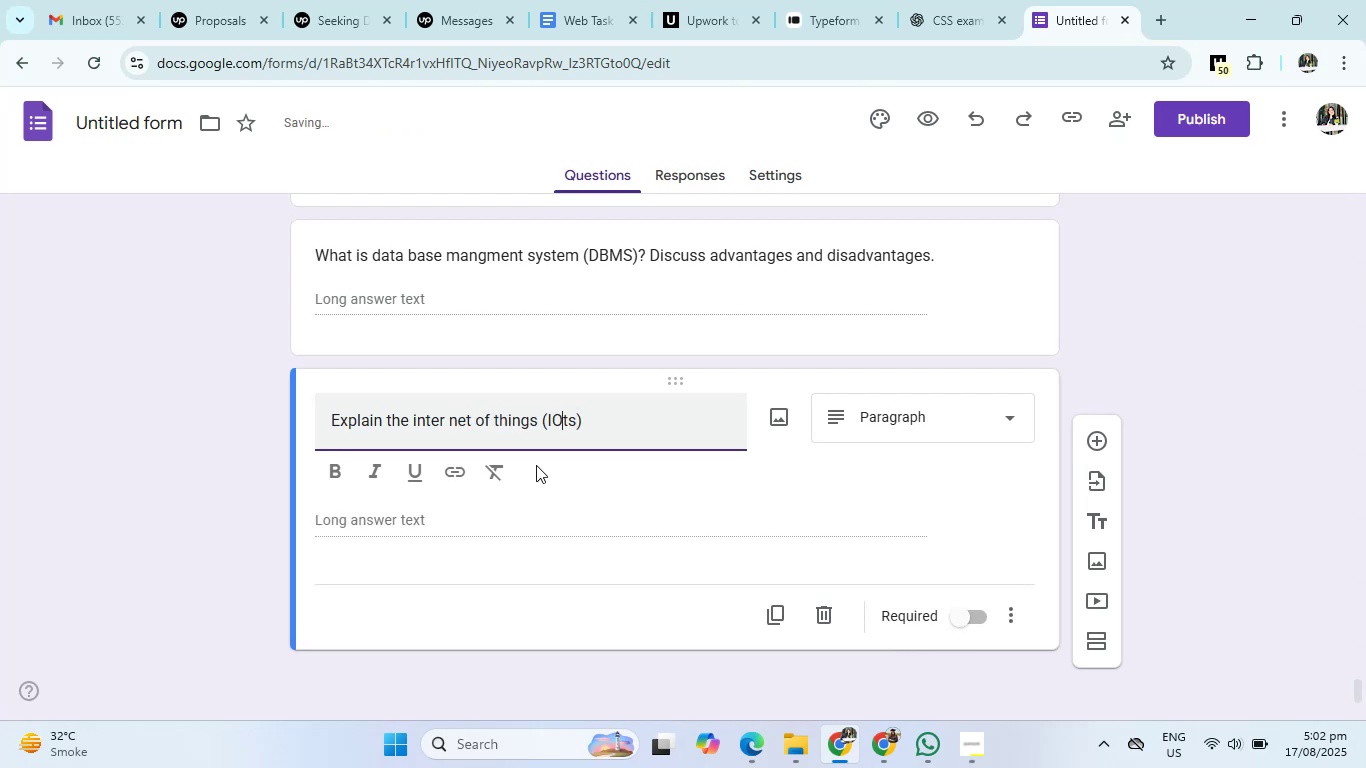 
key(Backspace)
 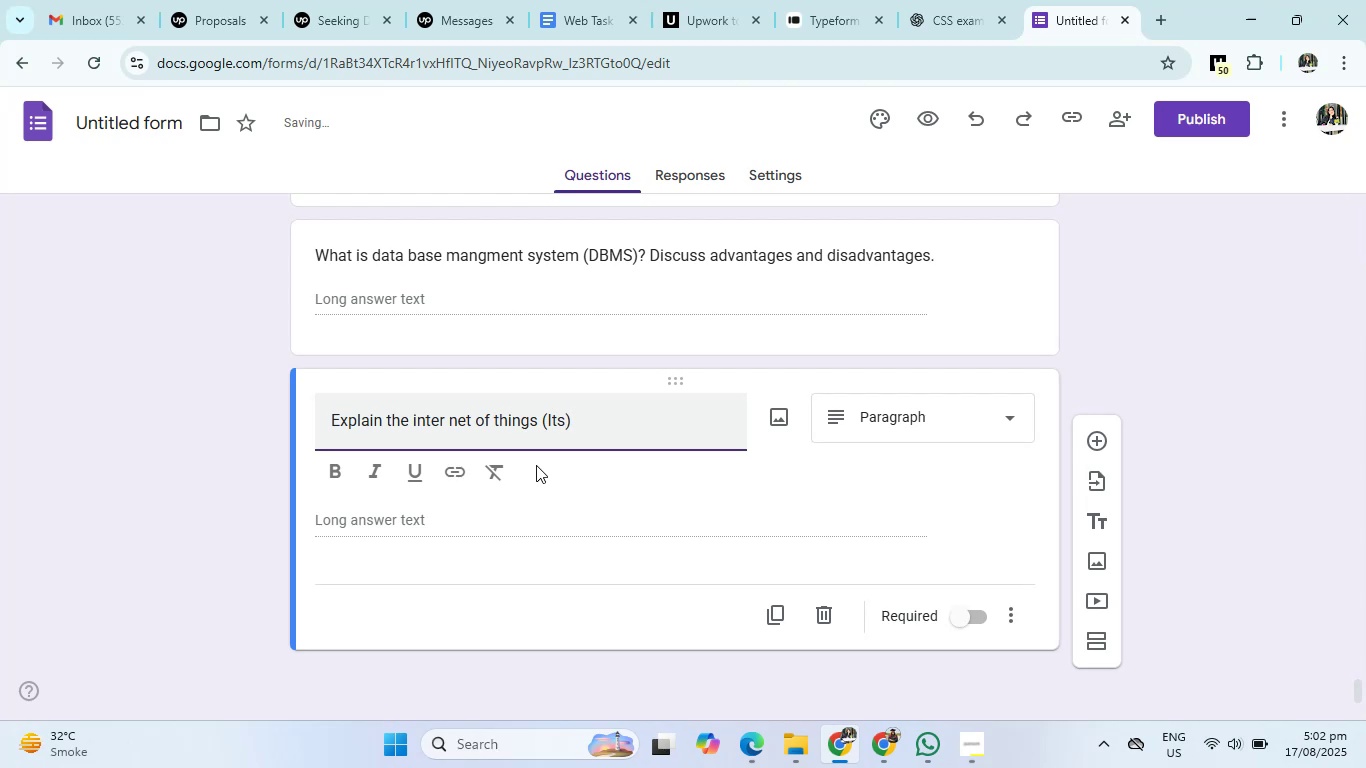 
key(O)
 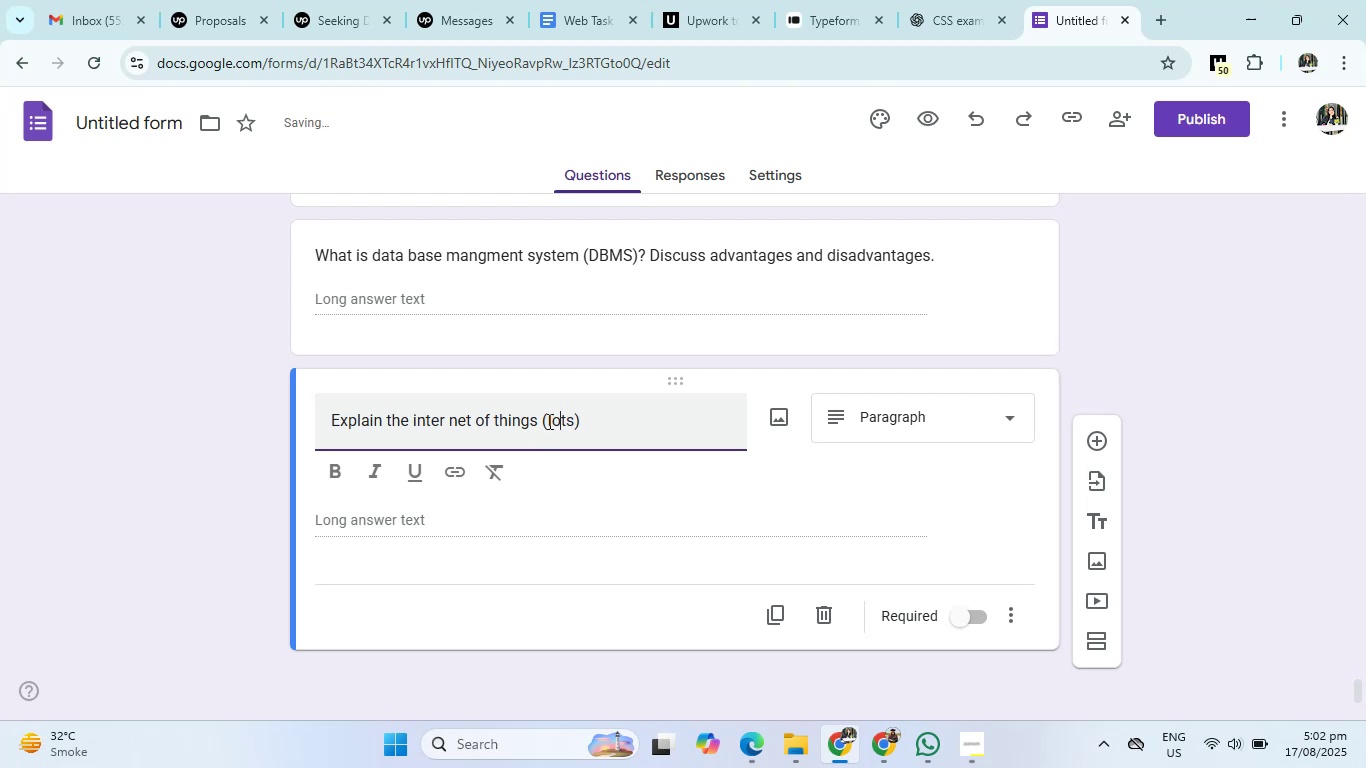 
left_click([551, 419])
 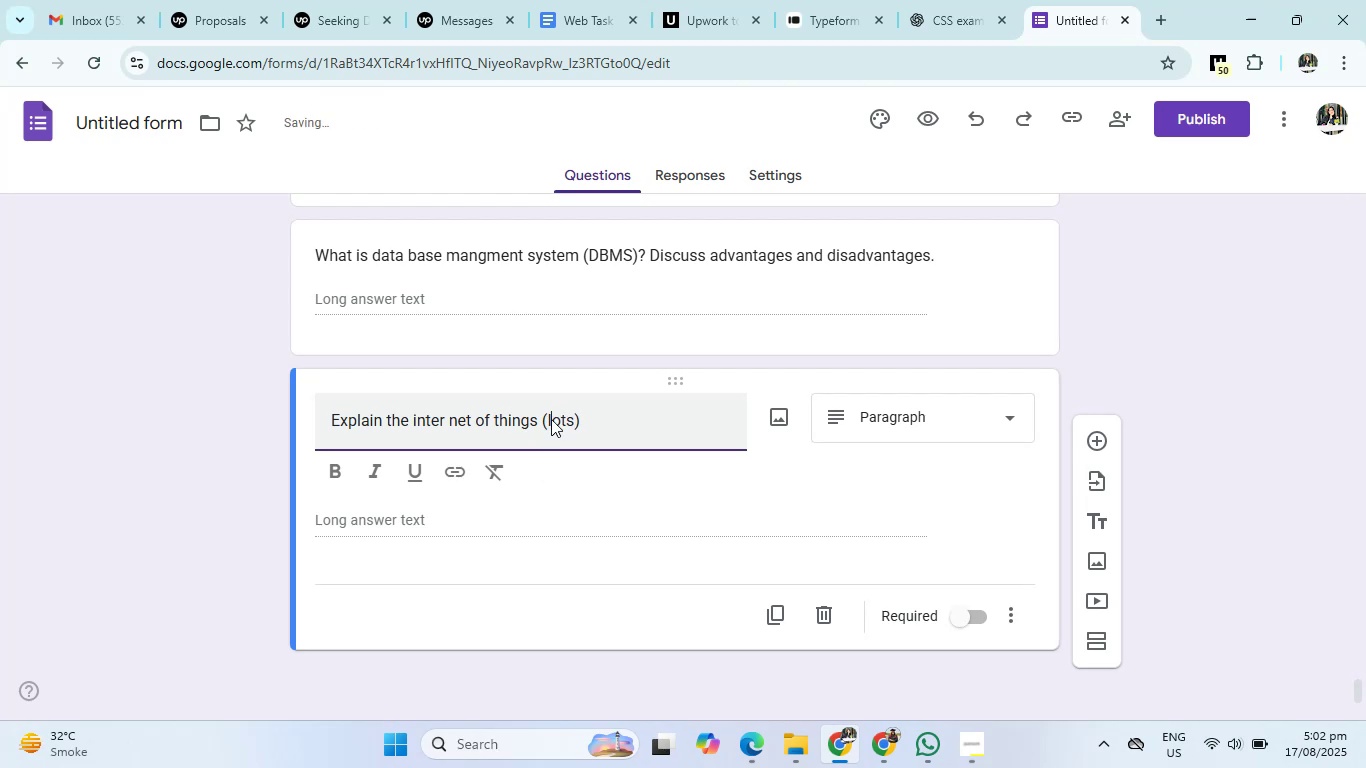 
key(Backspace)
 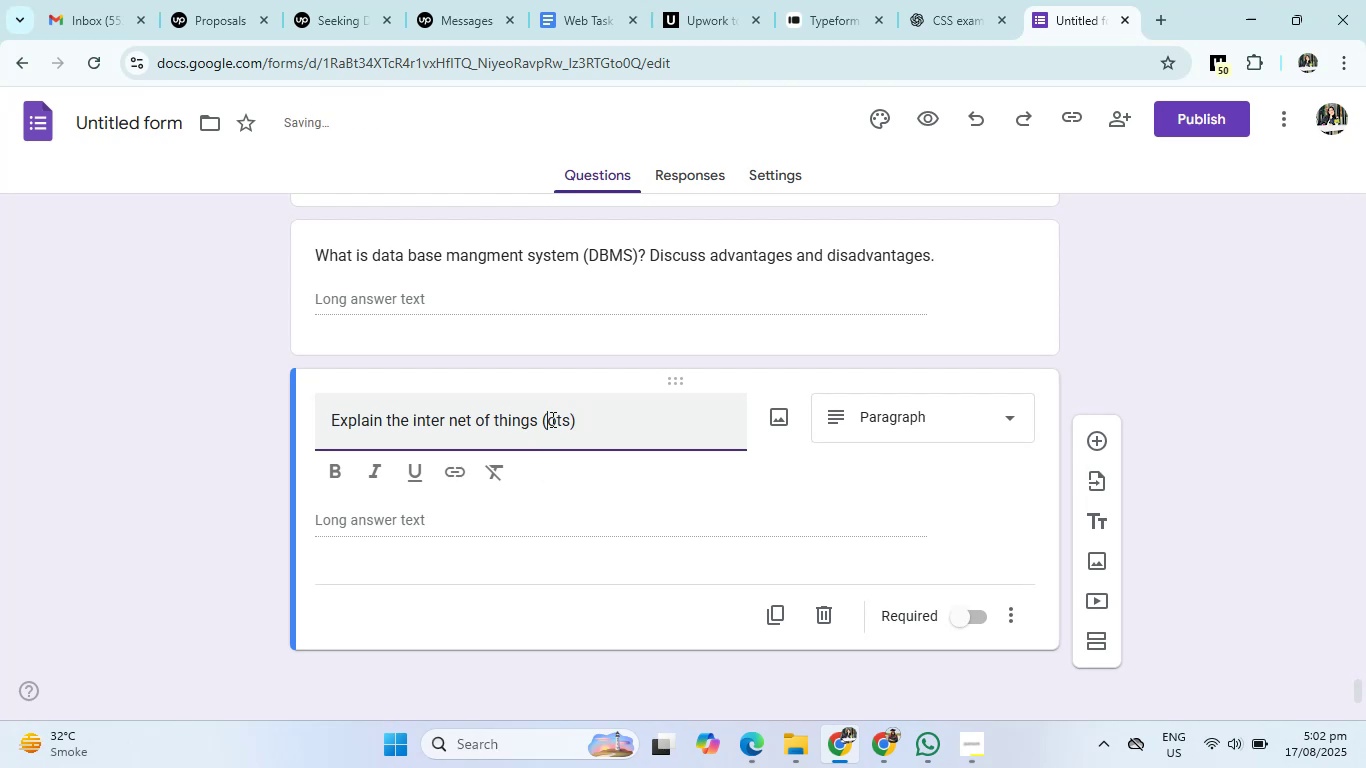 
key(I)
 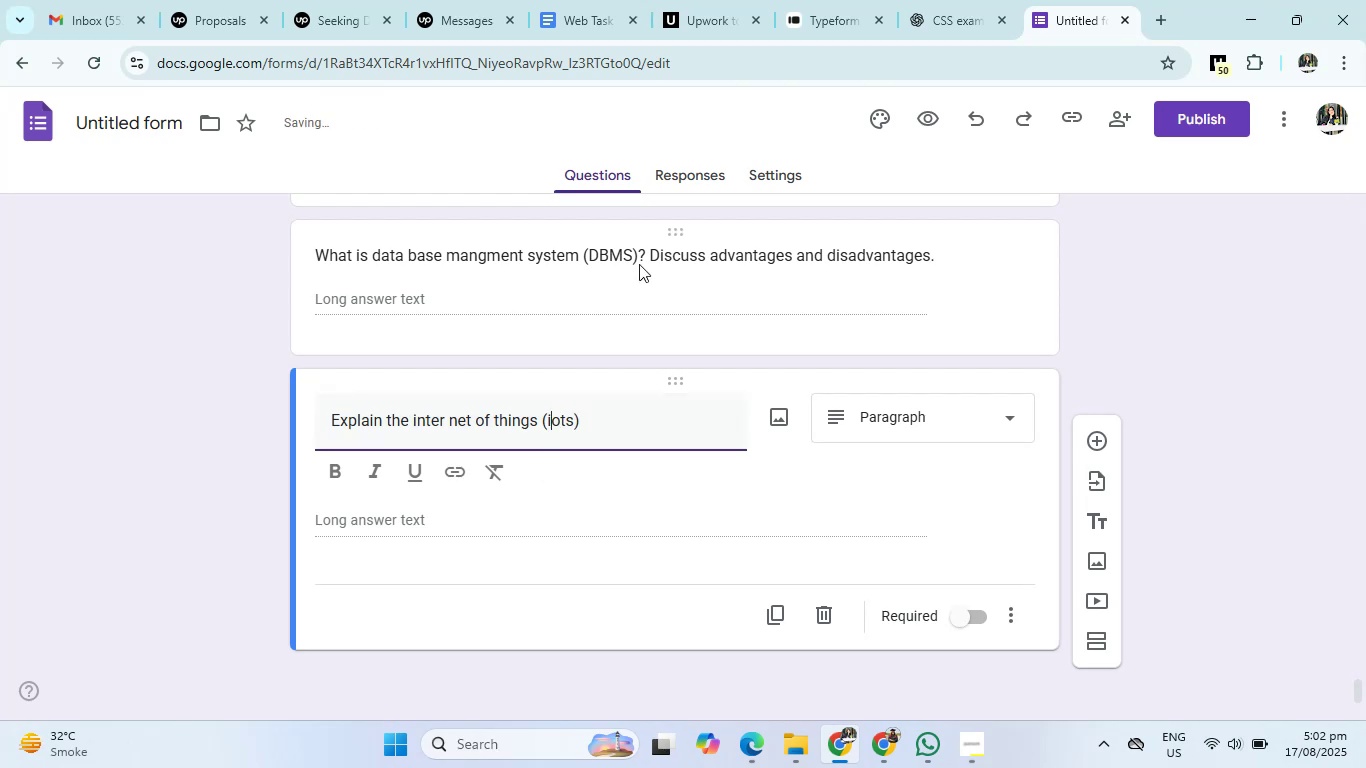 
left_click([923, 0])
 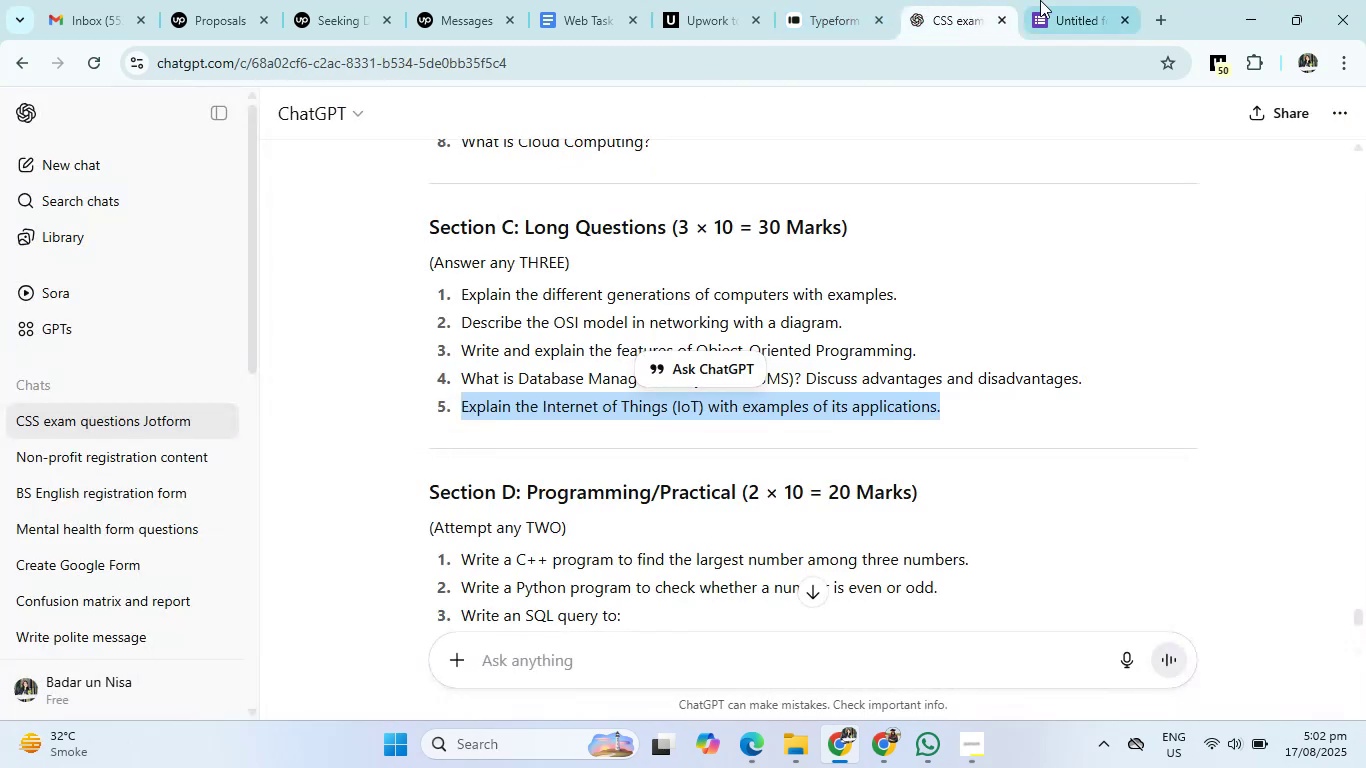 
left_click([1062, 0])
 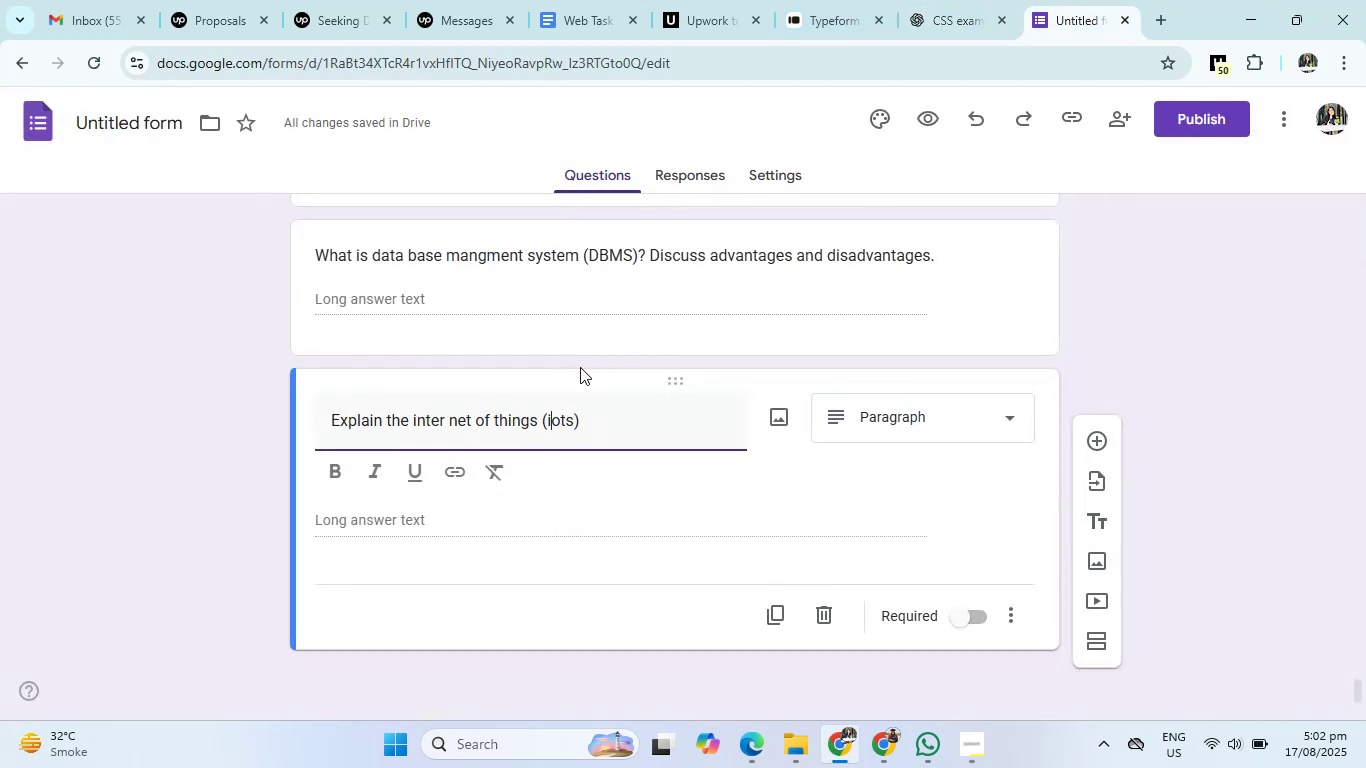 
key(Backspace)
 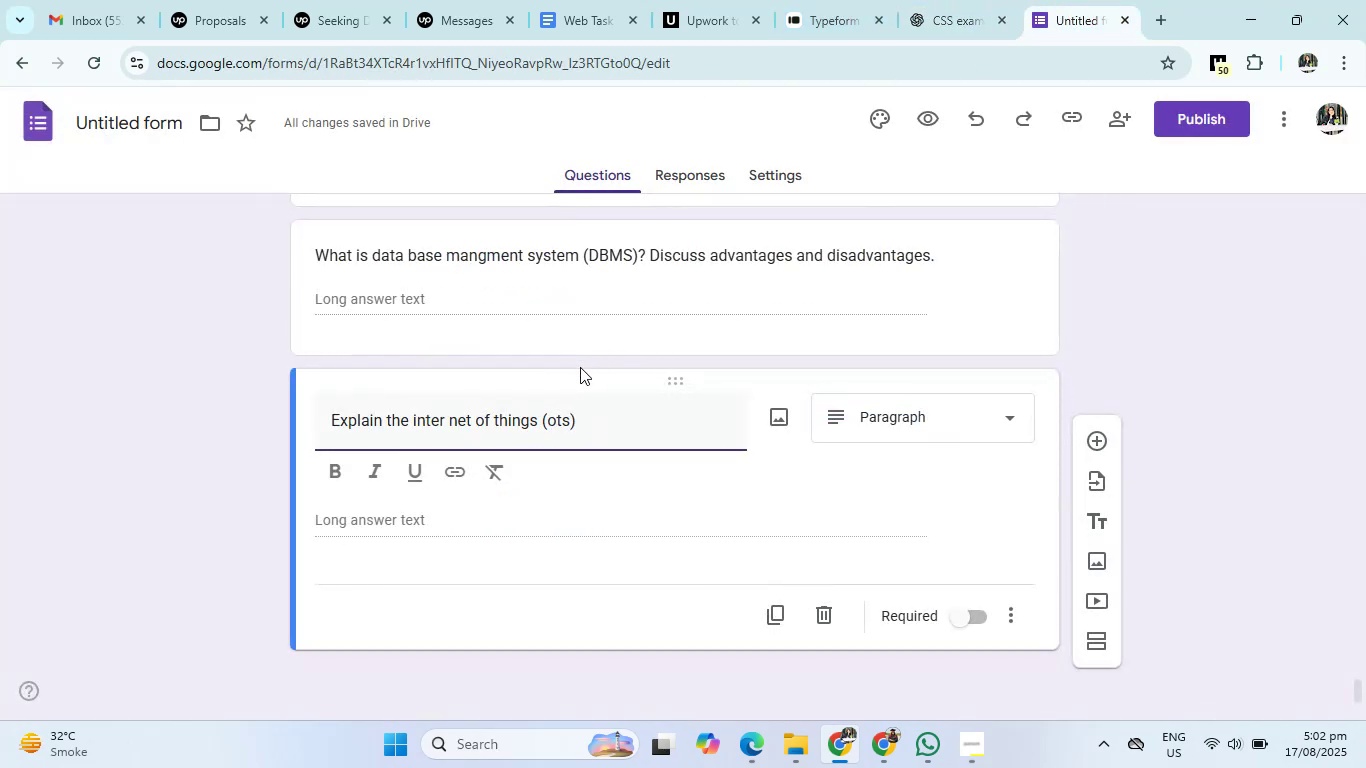 
key(Shift+I)
 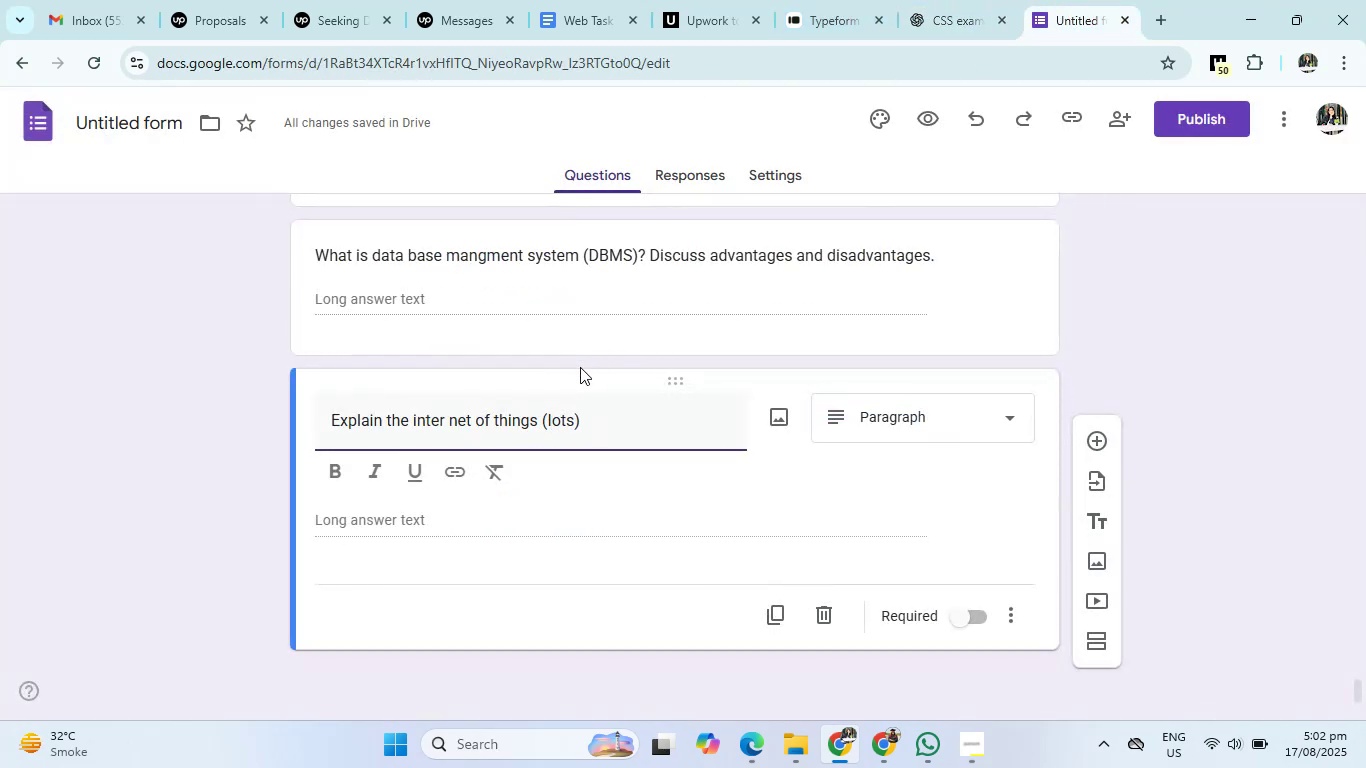 
key(ArrowRight)
 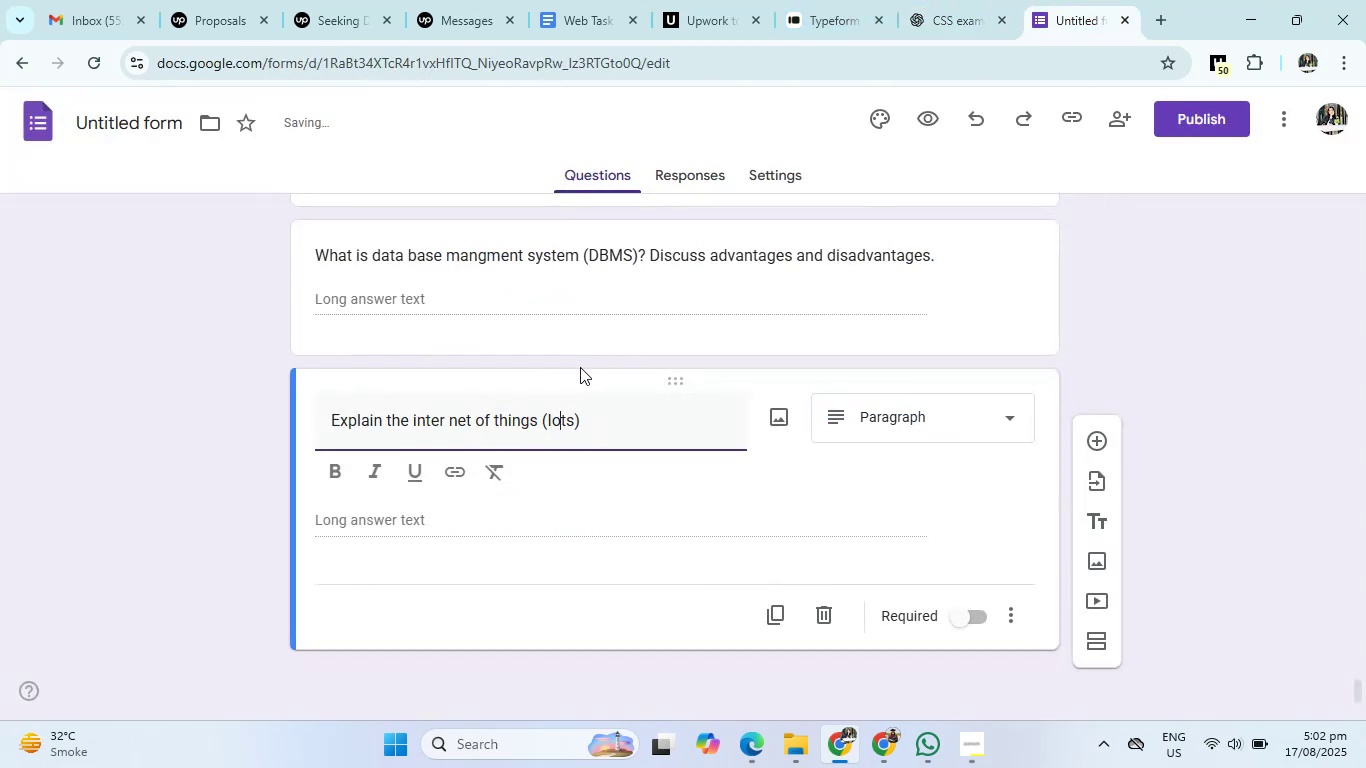 
key(ArrowRight)
 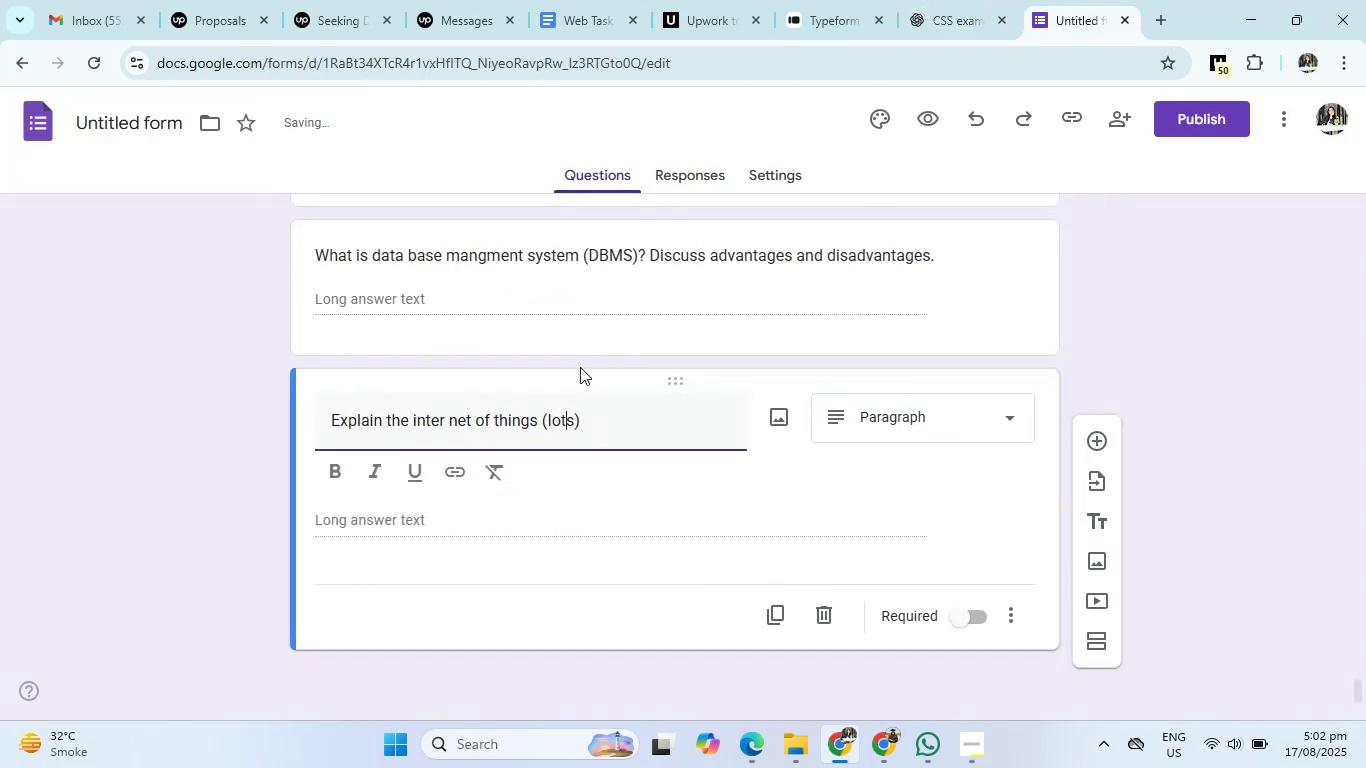 
key(ArrowRight)
 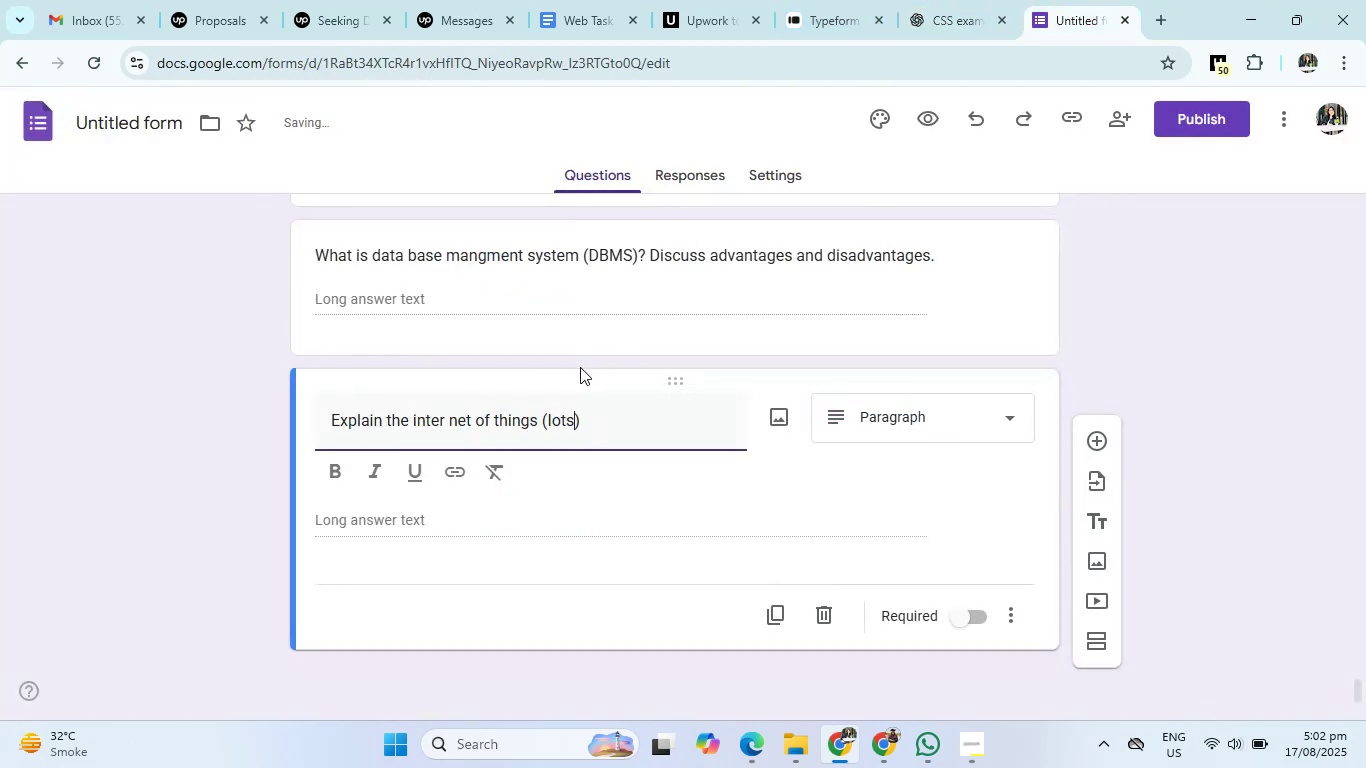 
key(ArrowLeft)
 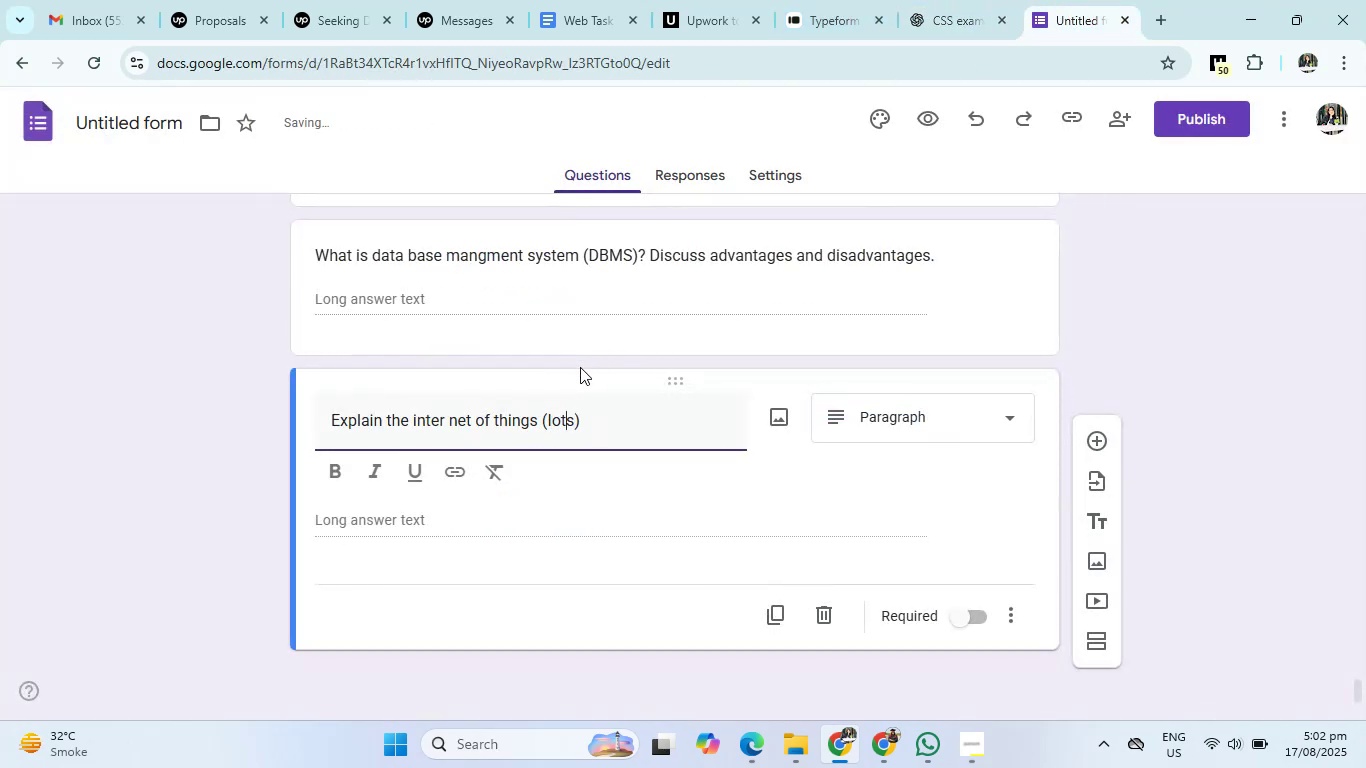 
key(Backspace)
 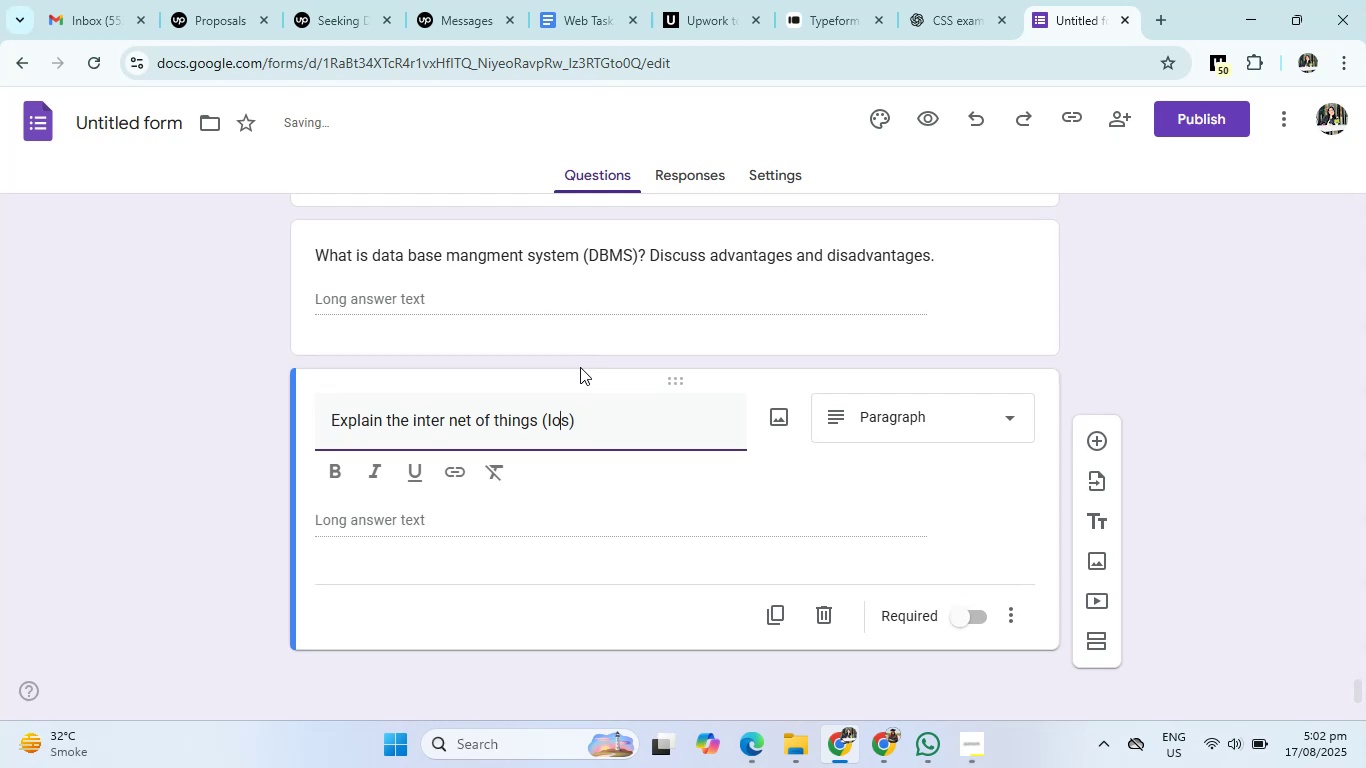 
key(Shift+Y)
 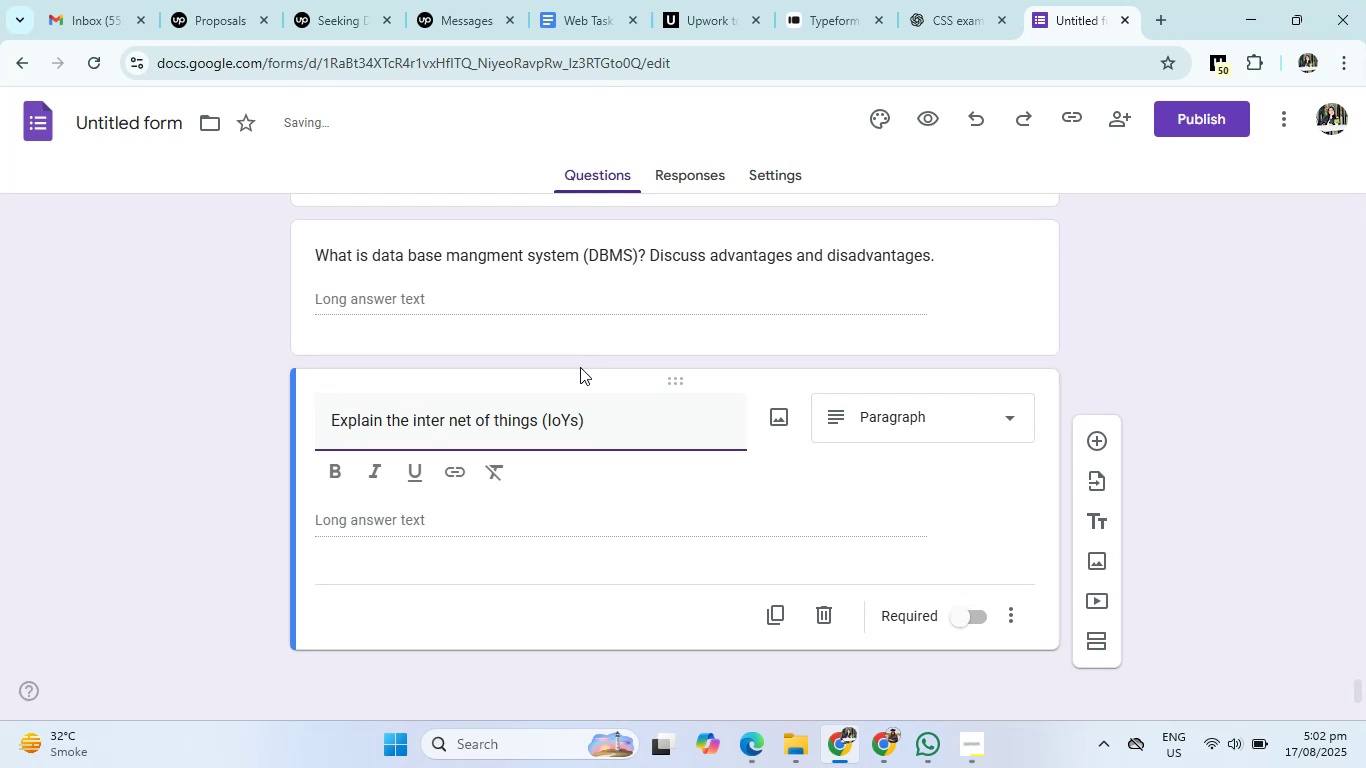 
key(Backspace)
 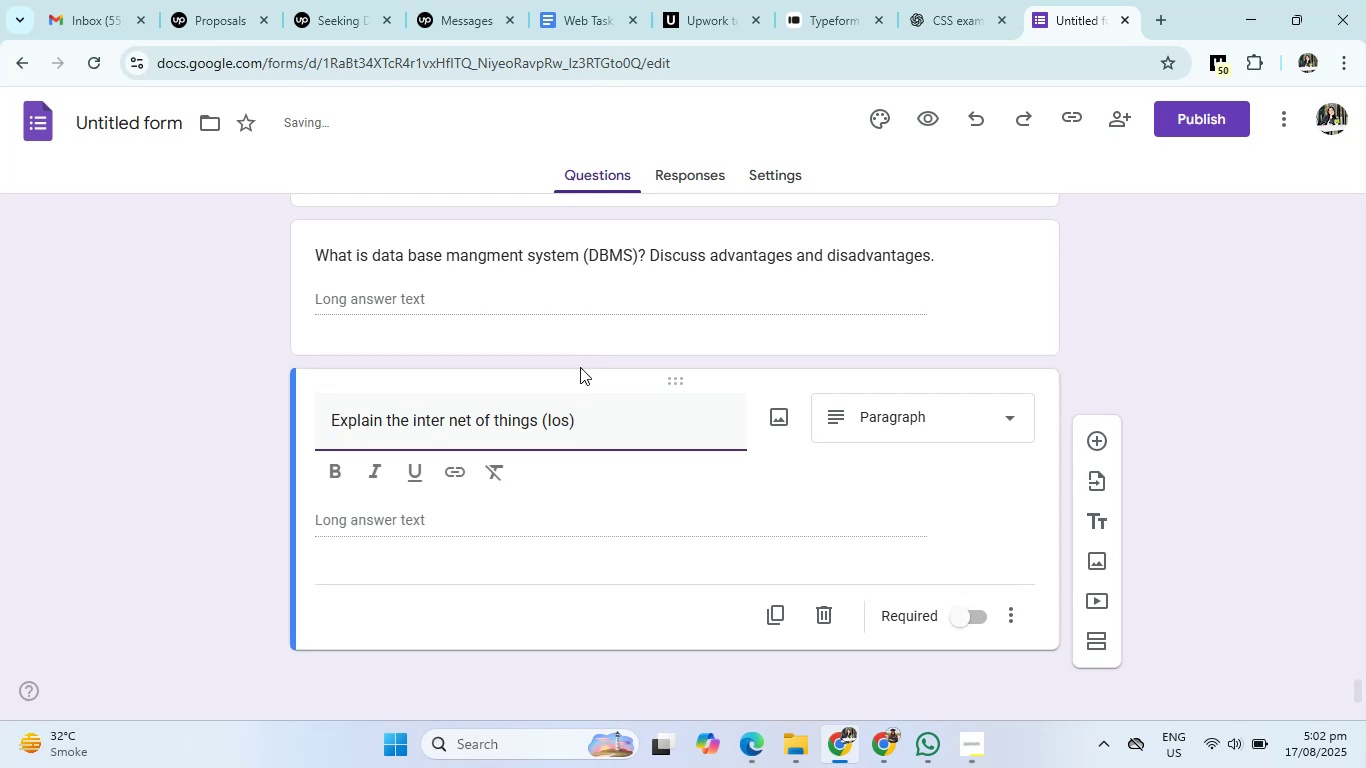 
key(Shift+ShiftRight)
 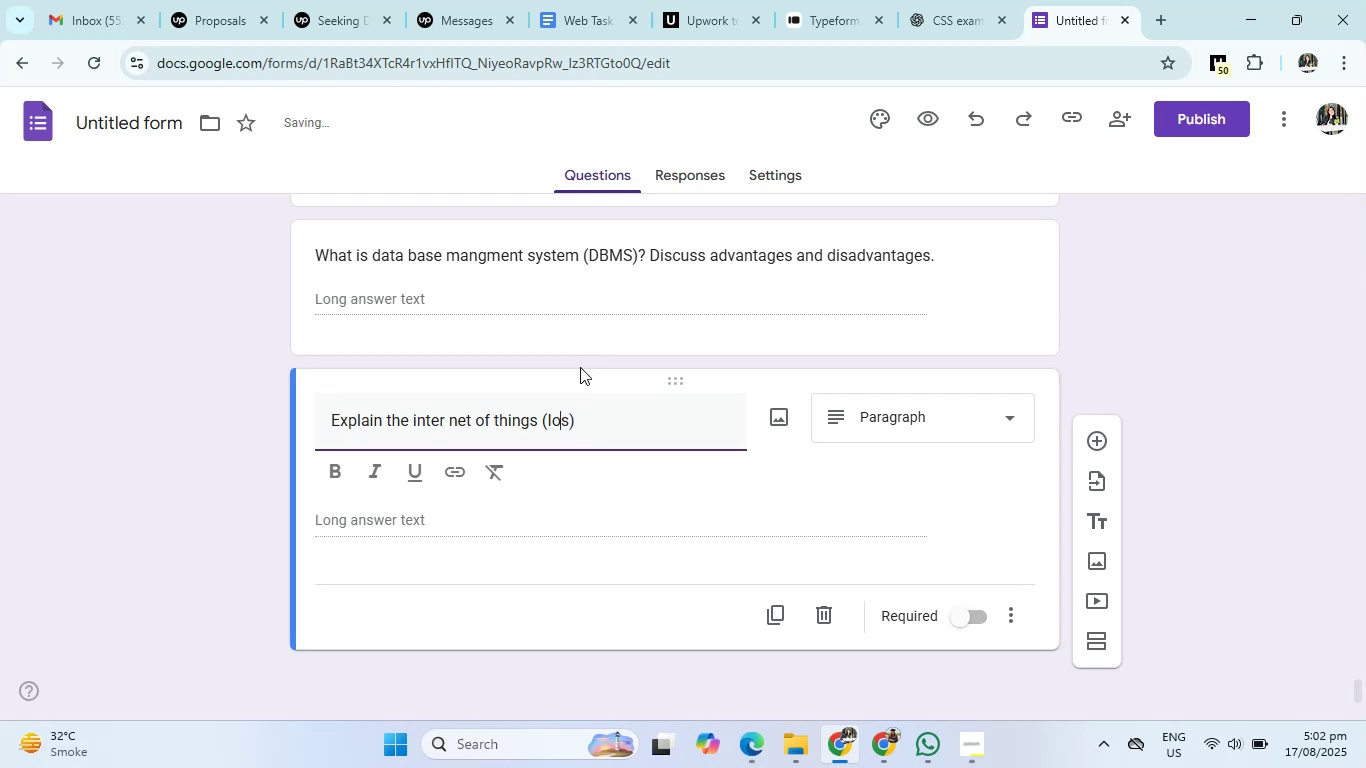 
key(Shift+T)
 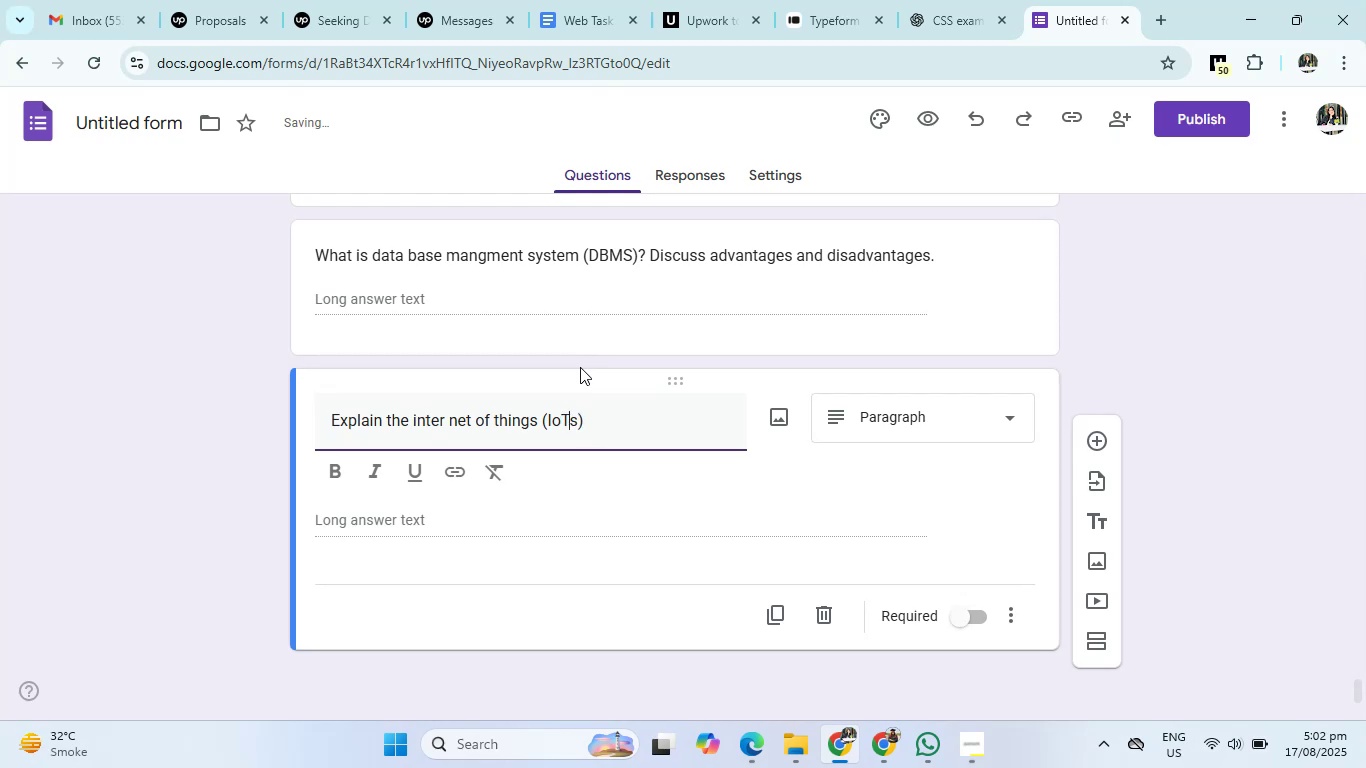 
key(ArrowRight)
 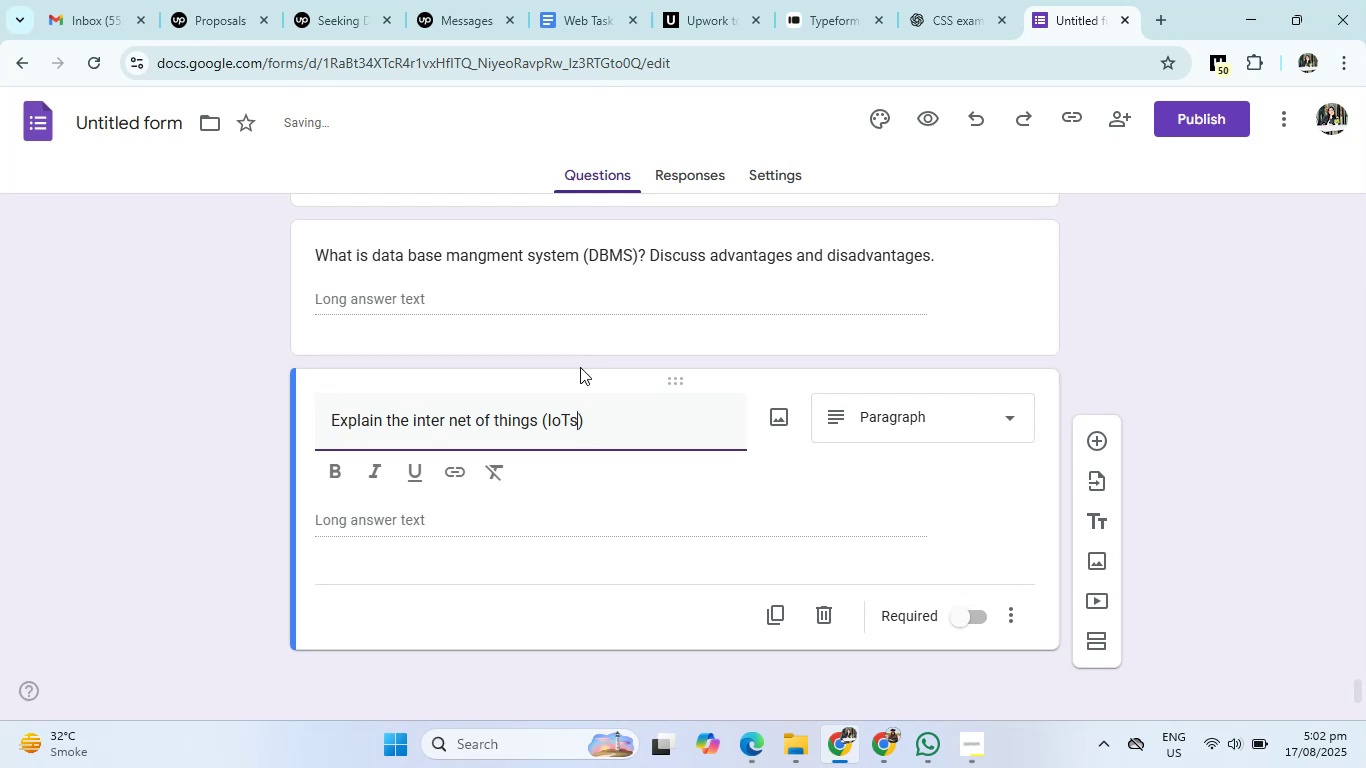 
key(Backspace)
 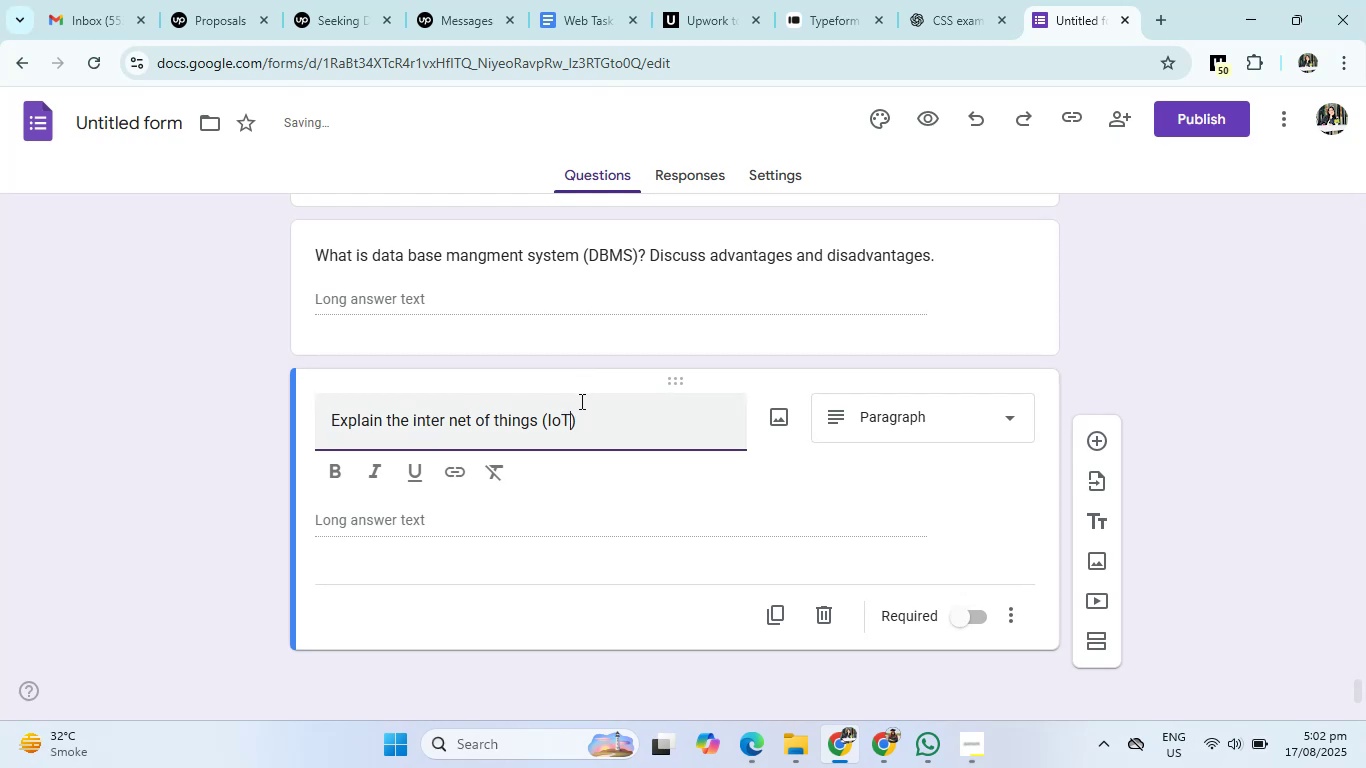 
left_click([585, 424])
 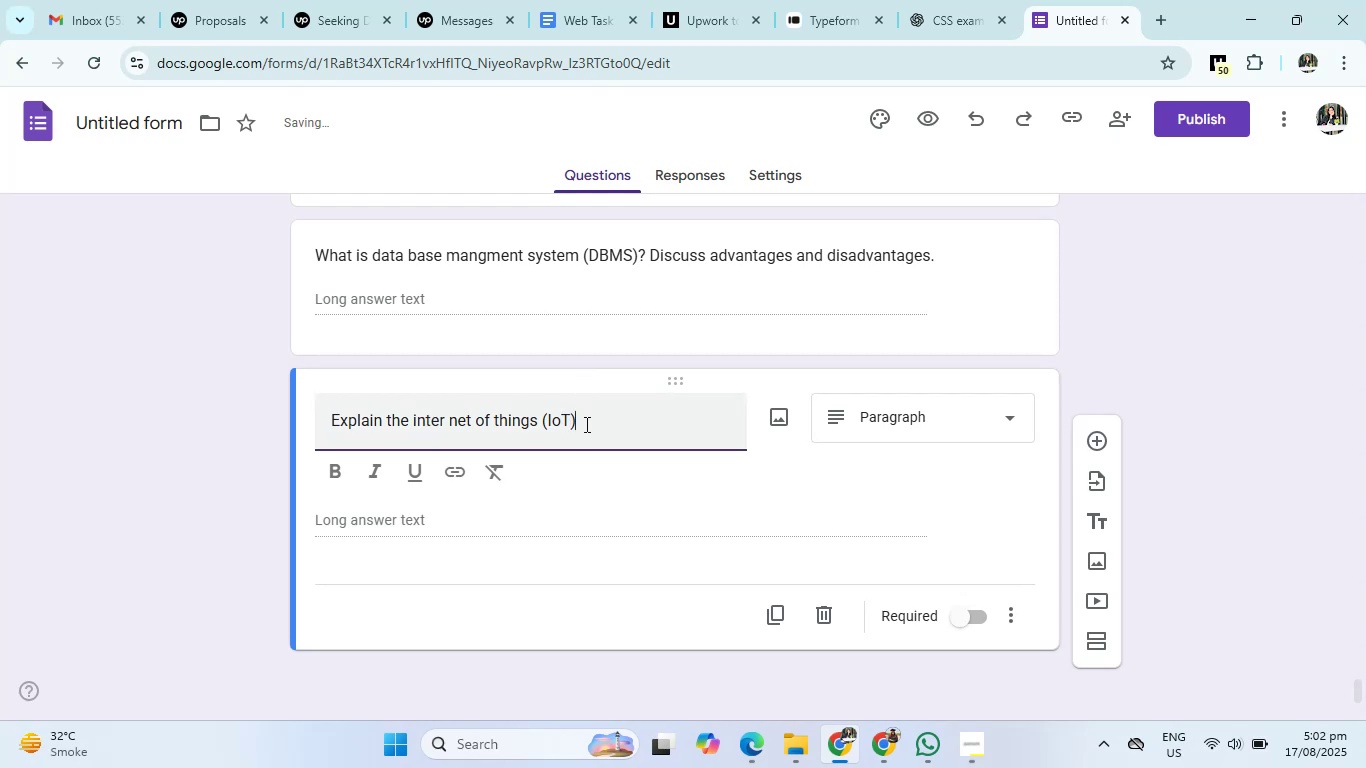 
type(, with examples.)
 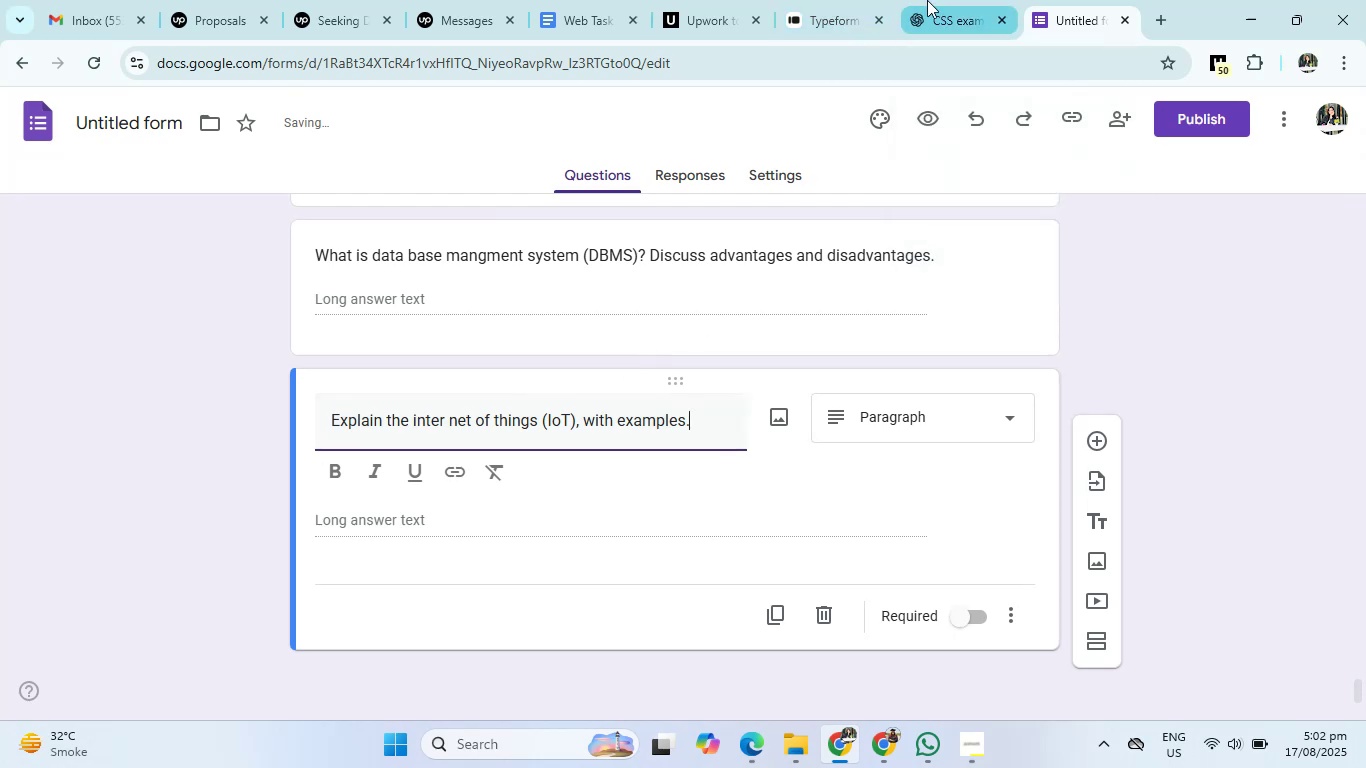 
left_click([939, 0])
 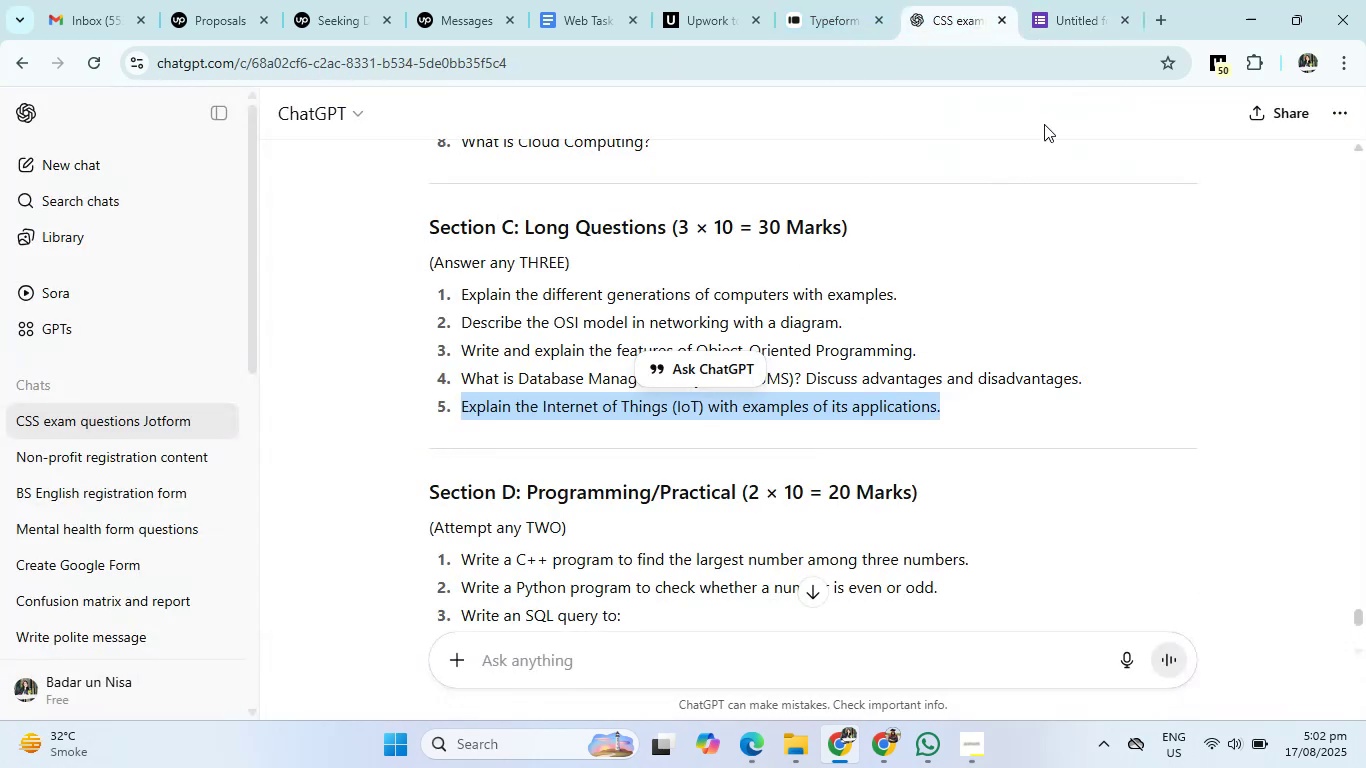 
left_click([1131, 17])
 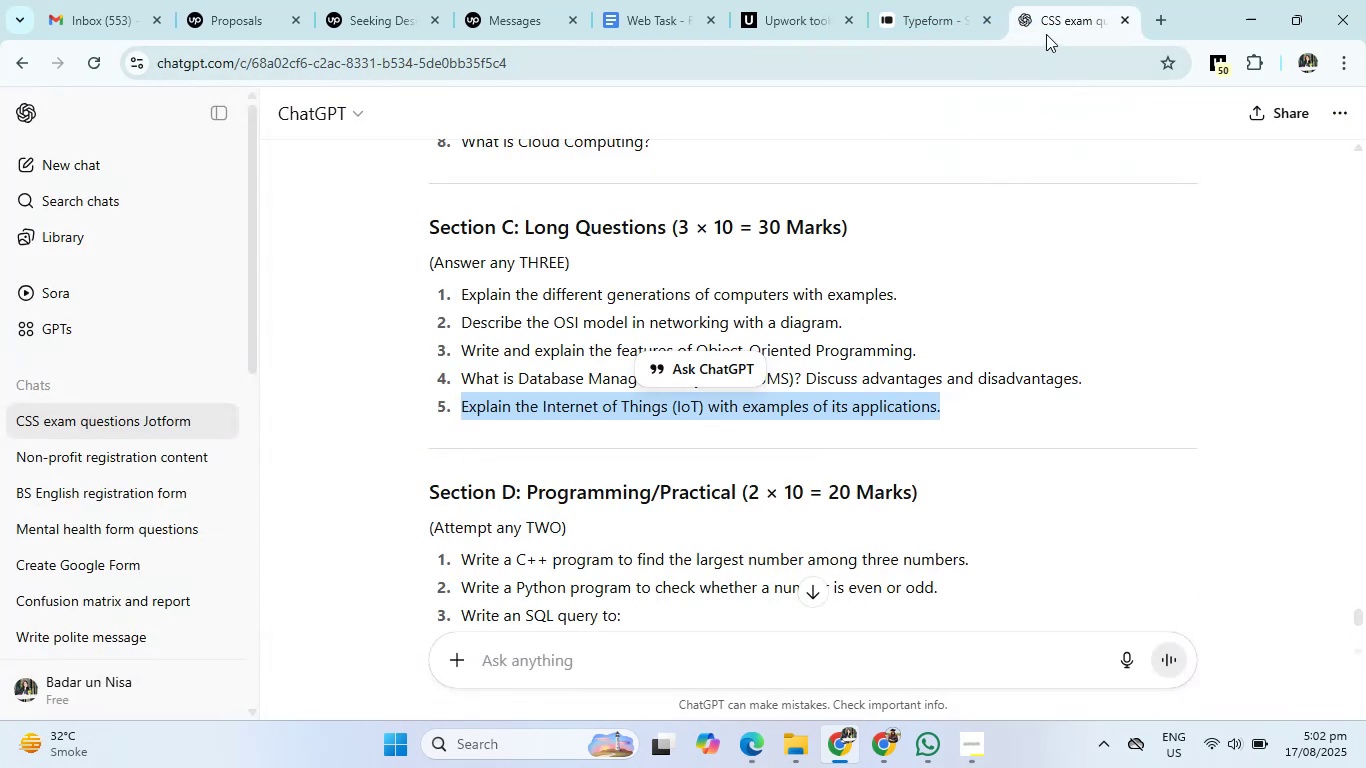 
key(Control+Shift+T)
 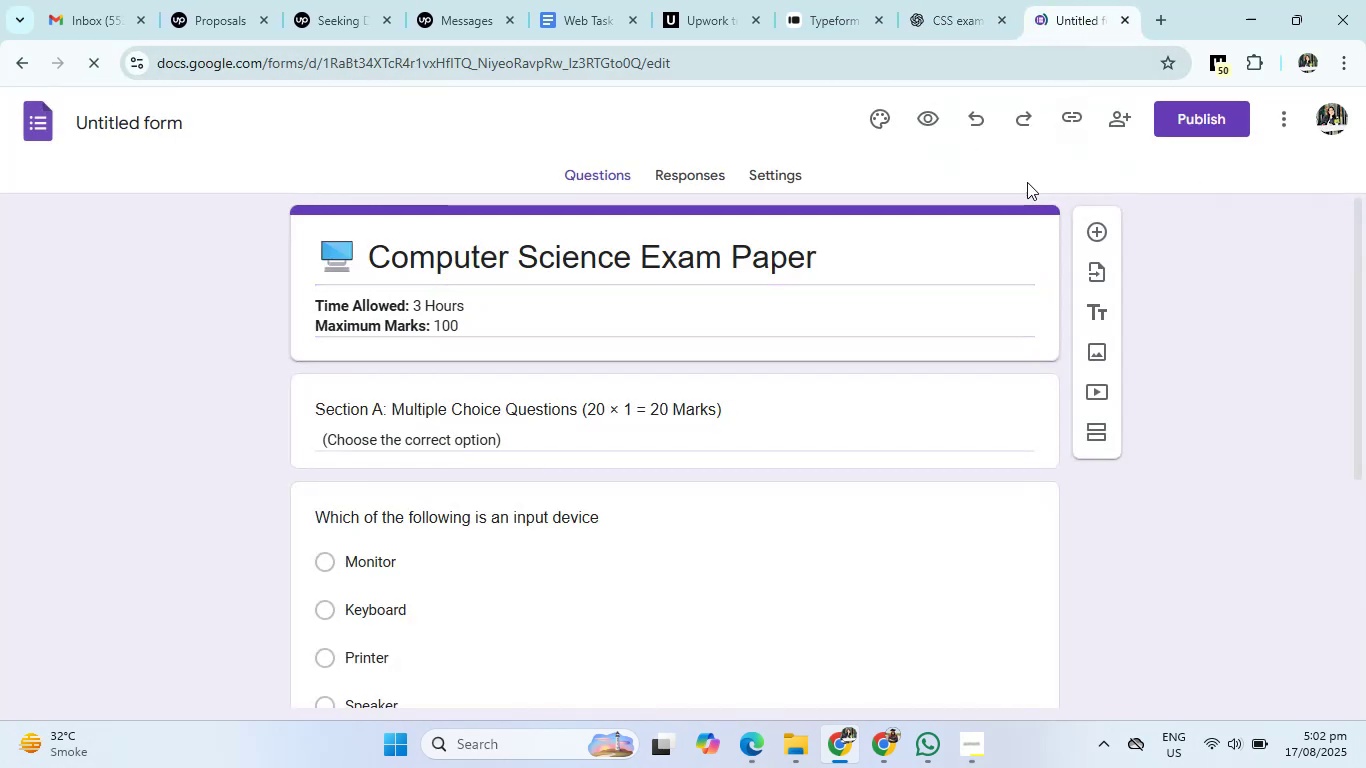 
scroll: coordinate [738, 477], scroll_direction: down, amount: 80.0
 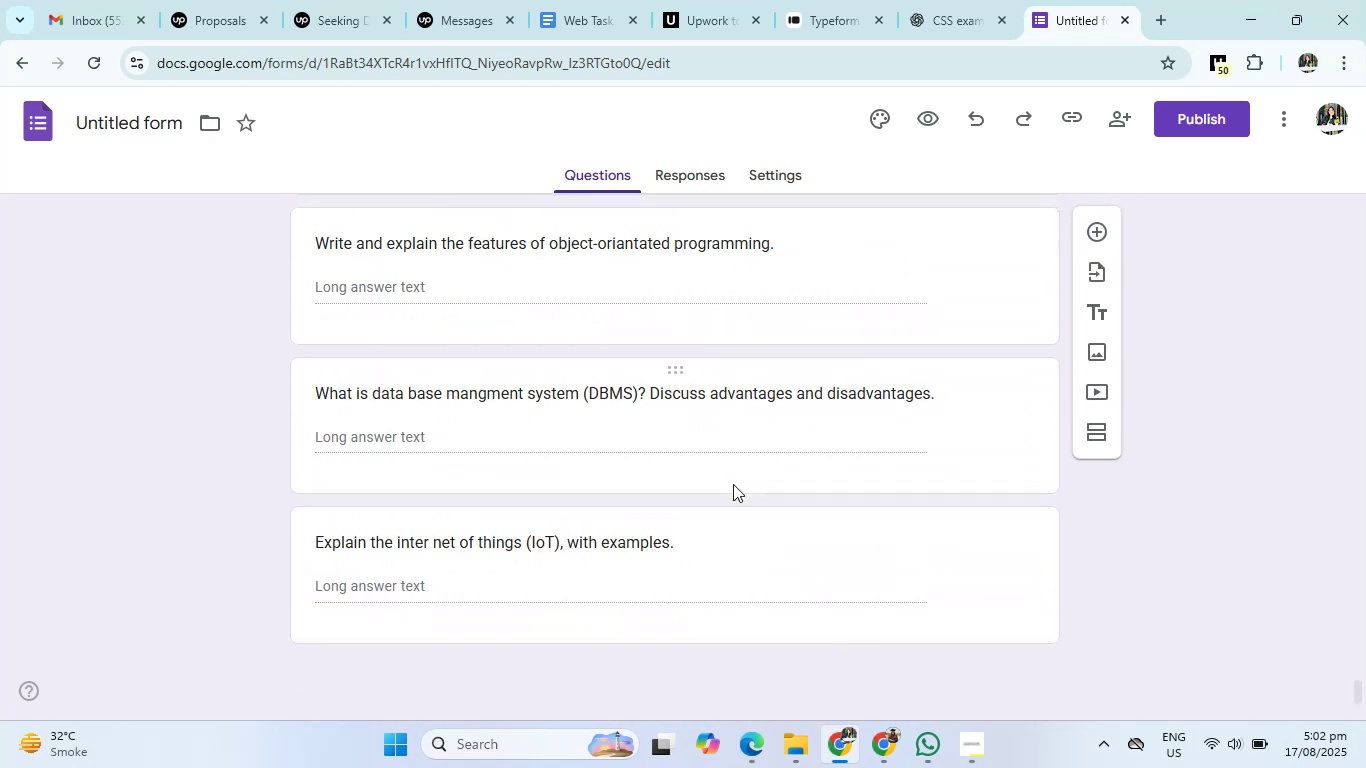 
left_click([692, 546])
 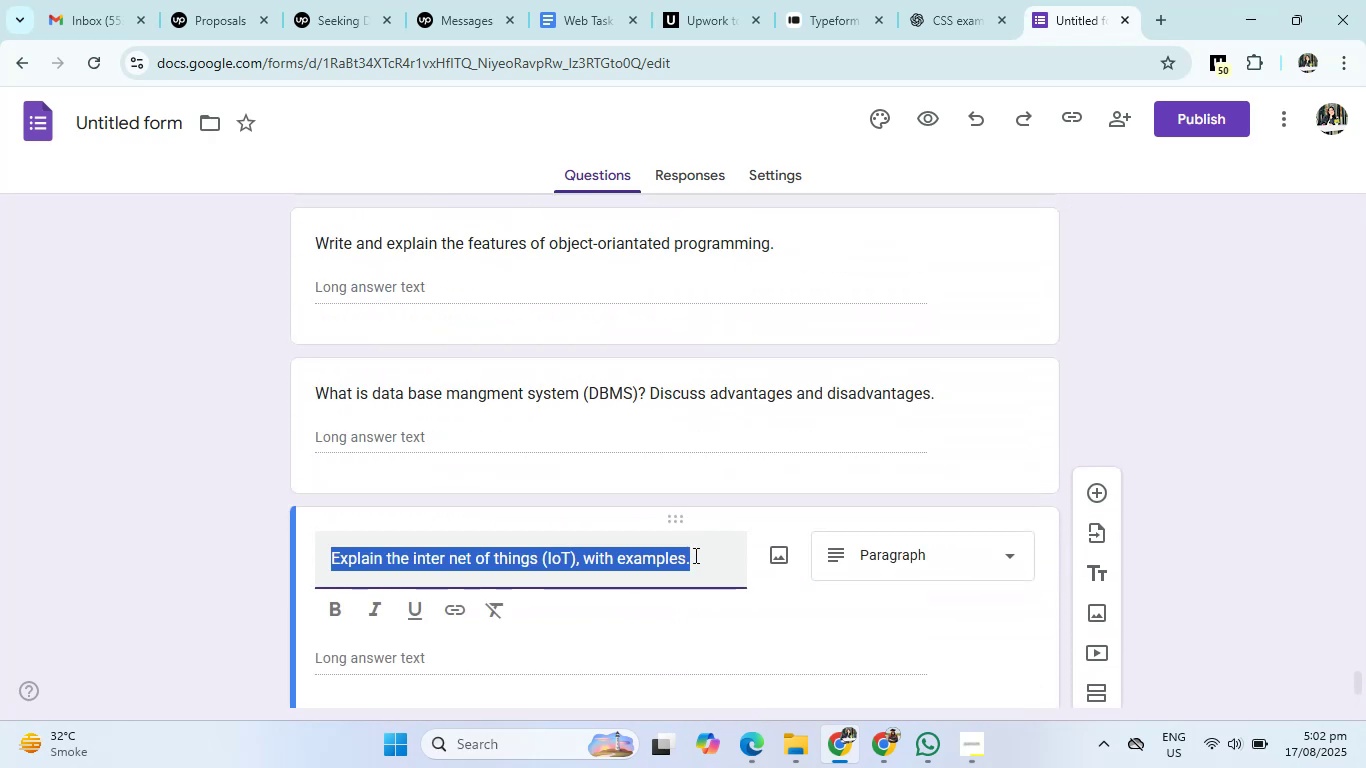 
left_click([699, 559])
 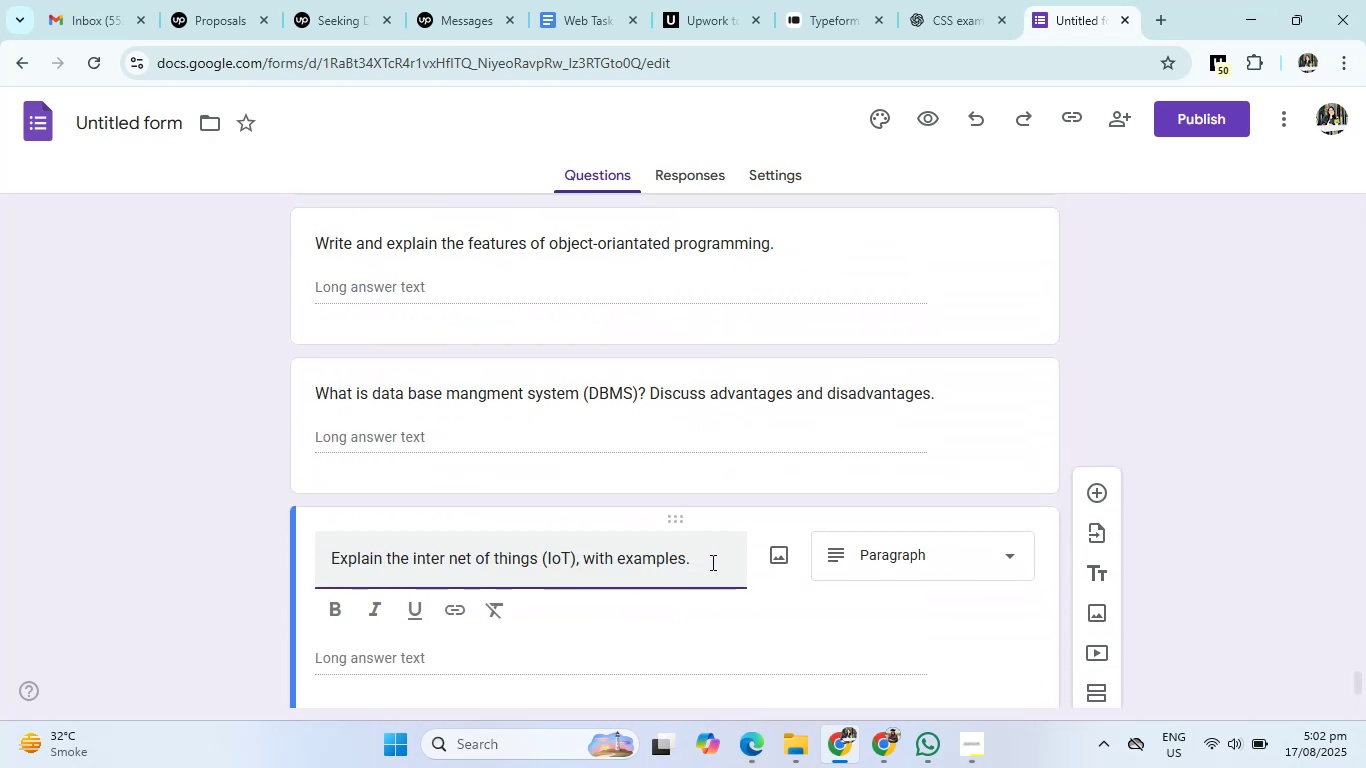 
type( )
key(Backspace)
key(Backspace)
type( of this e)
key(Backspace)
 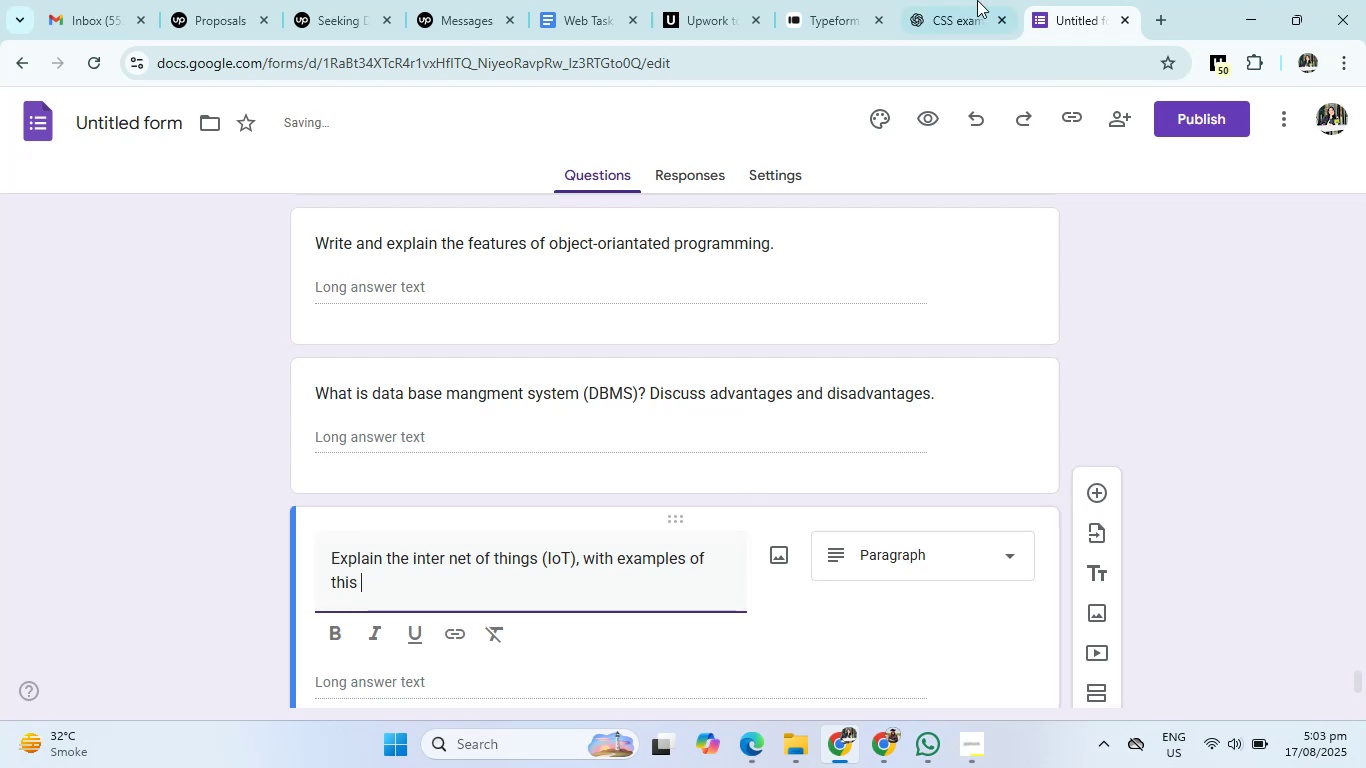 
left_click([974, 0])
 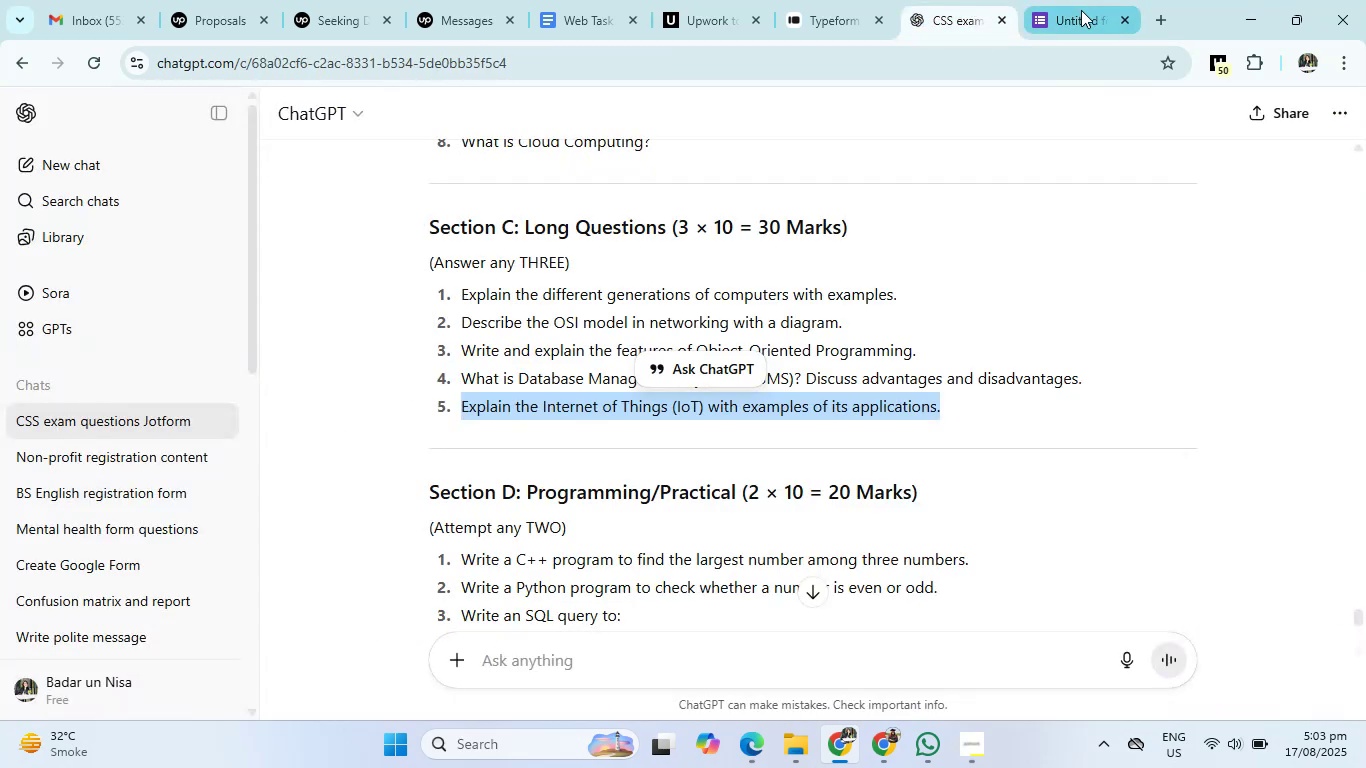 
left_click([1081, 10])
 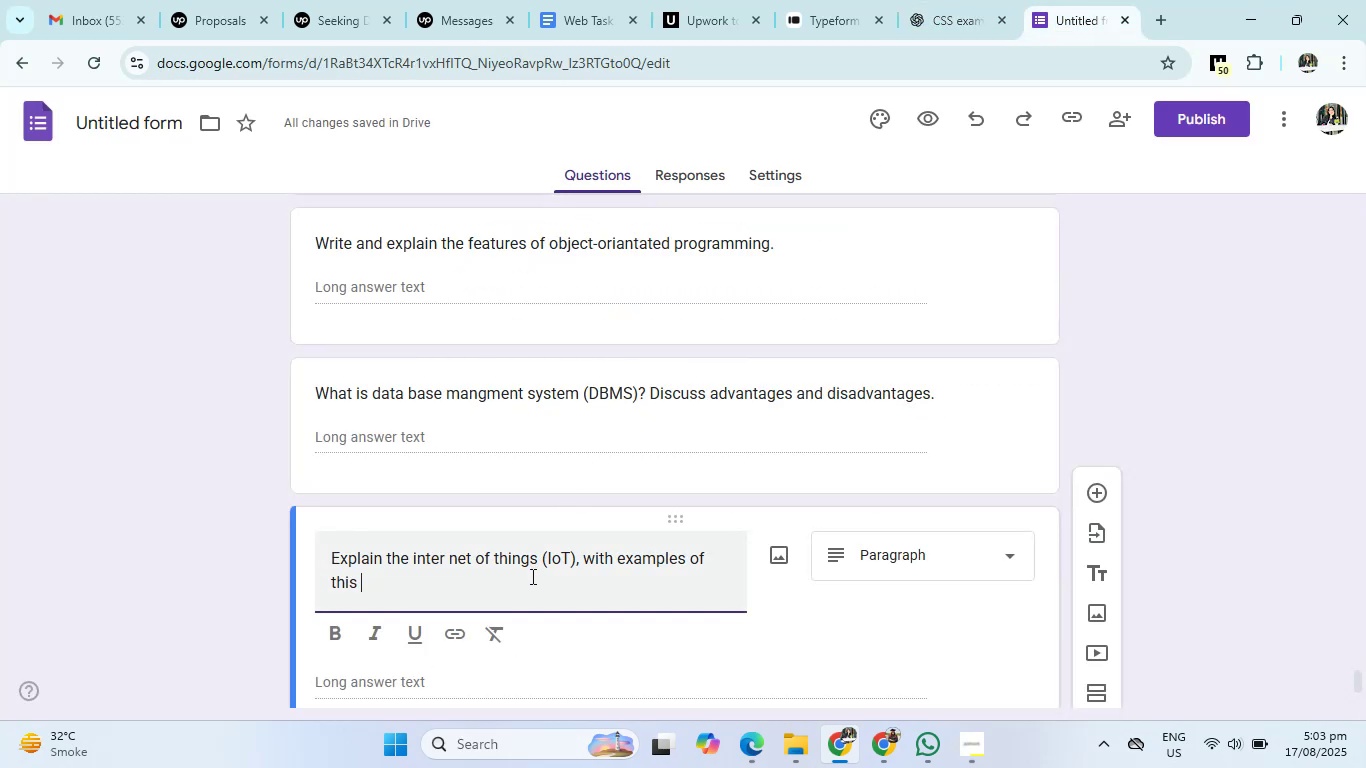 
key(Backspace)
key(Backspace)
key(Backspace)
key(Backspace)
key(Backspace)
type(its applications.)
 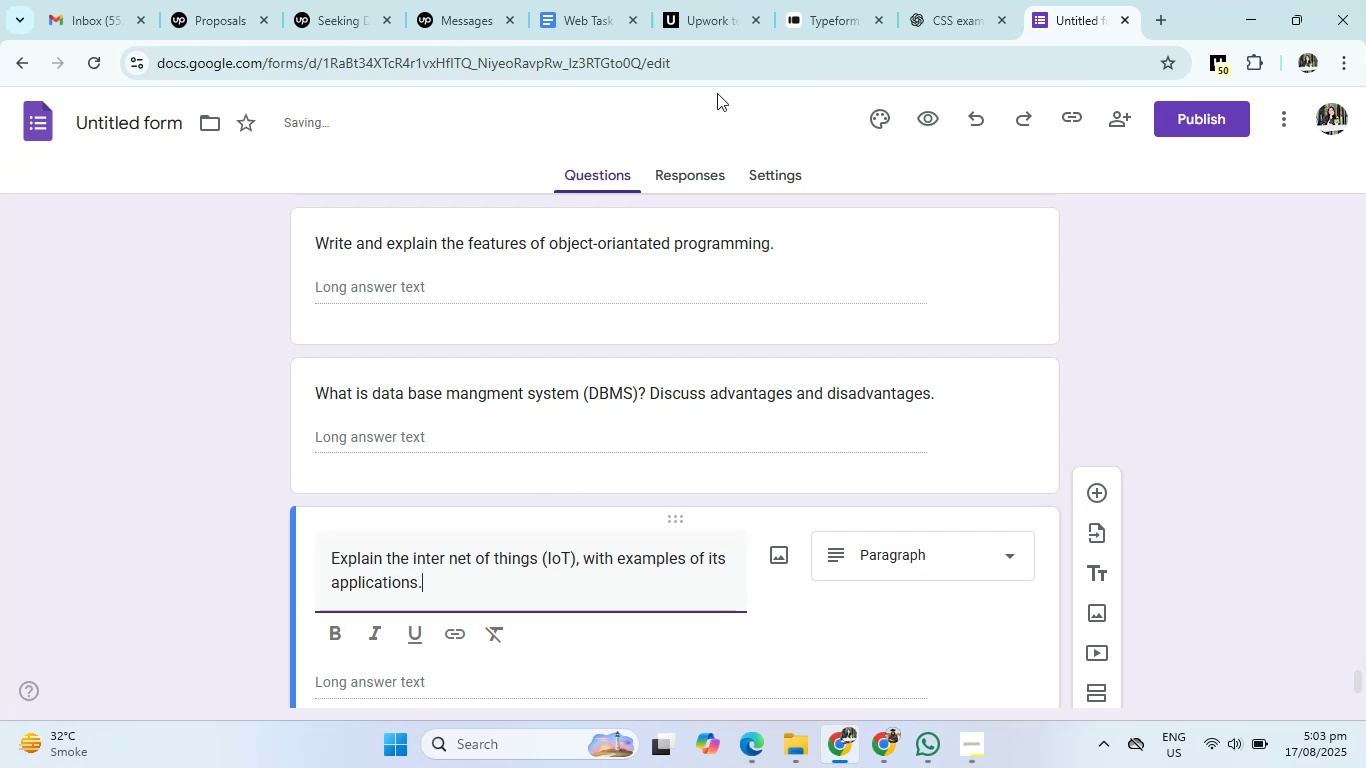 
left_click([914, 0])
 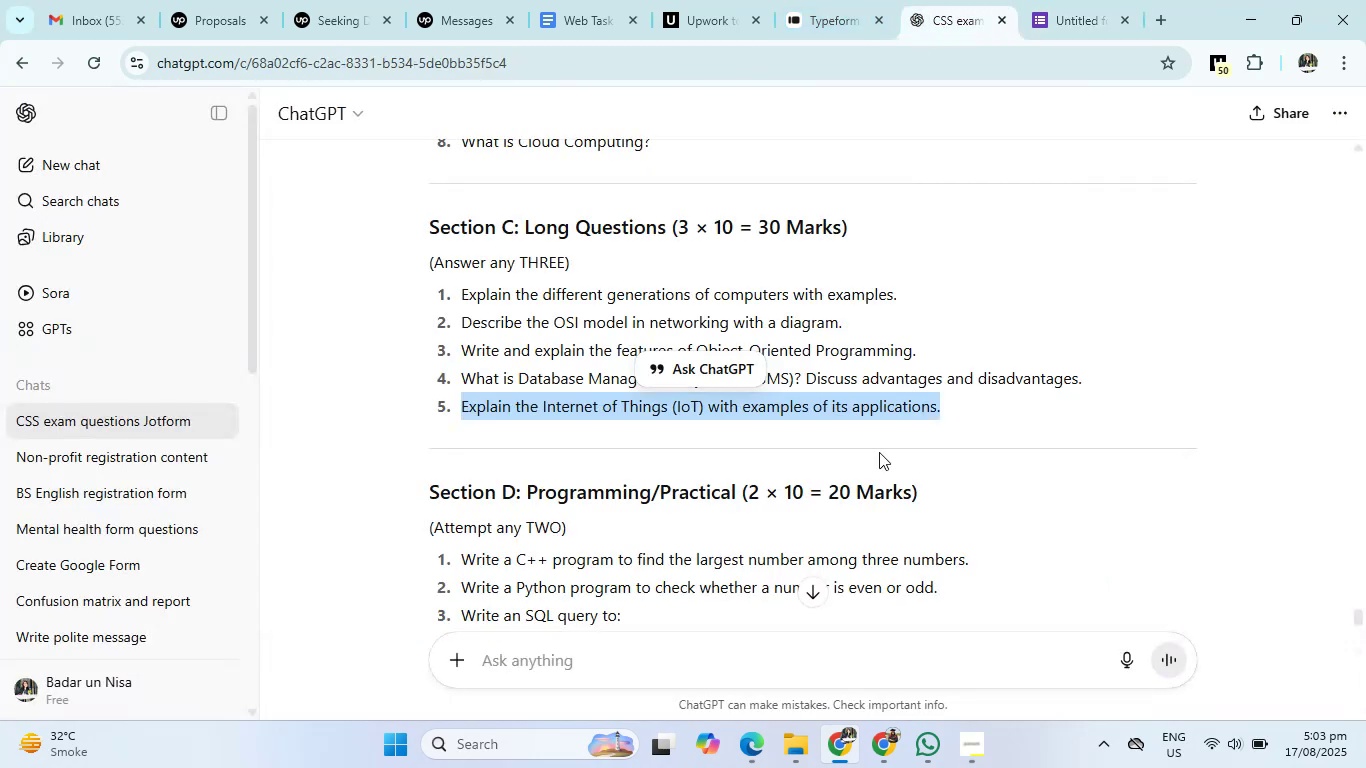 
scroll: coordinate [871, 493], scroll_direction: down, amount: 2.0
 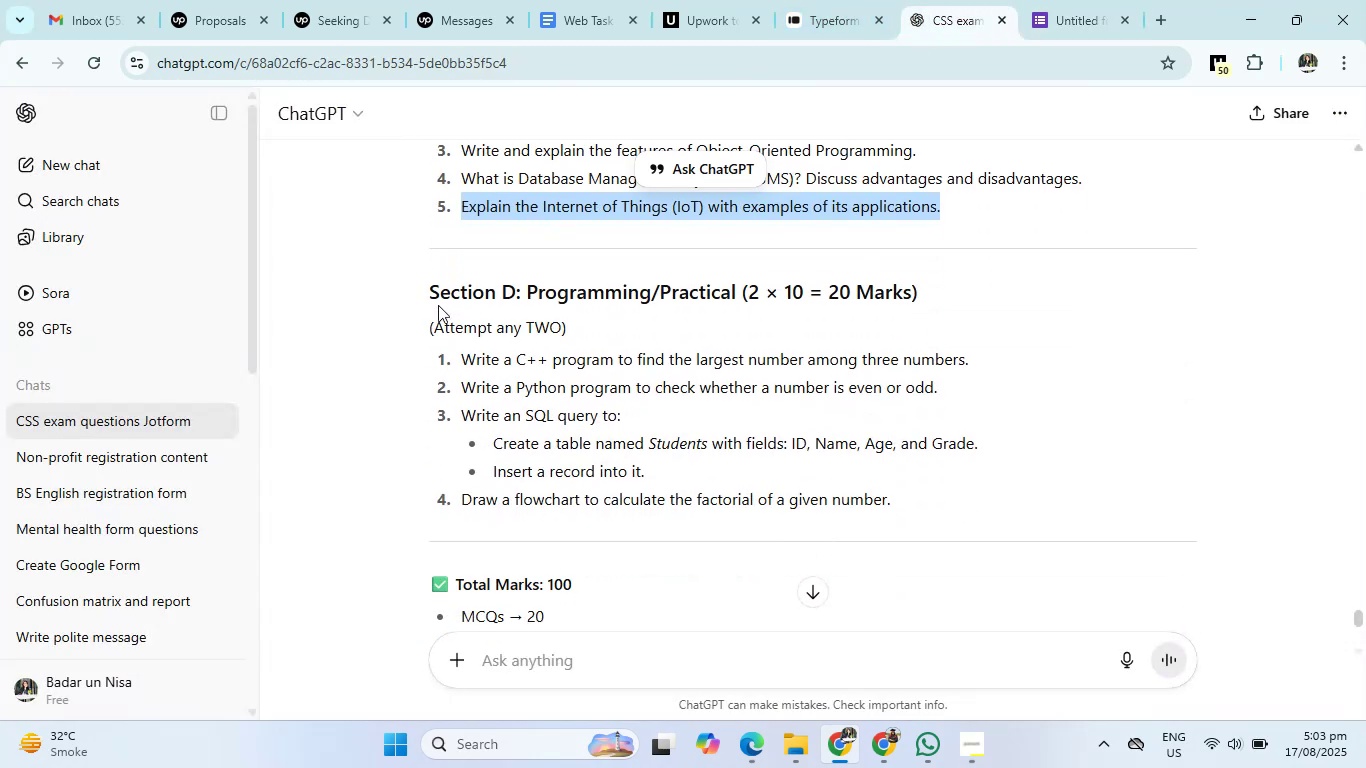 
left_click_drag(start_coordinate=[428, 286], to_coordinate=[966, 280])
 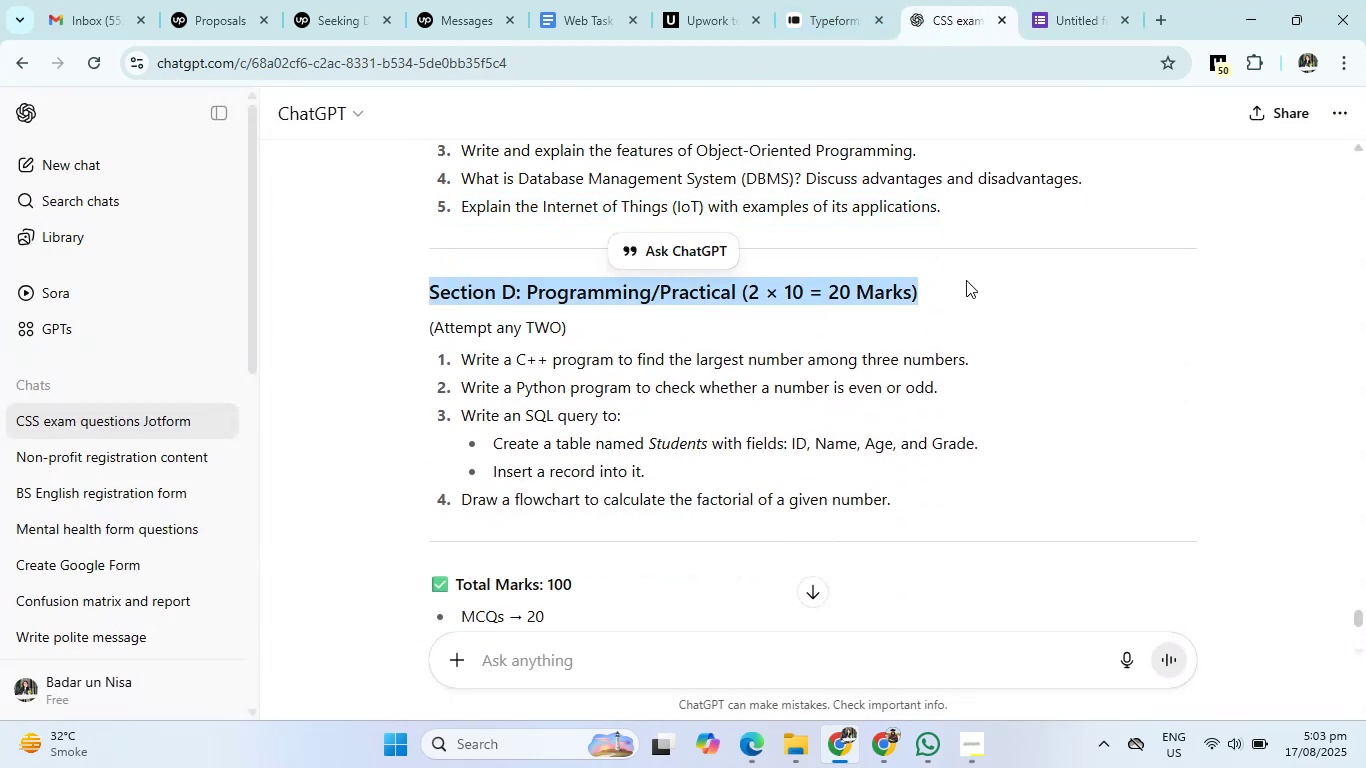 
key(Control+C)
 